 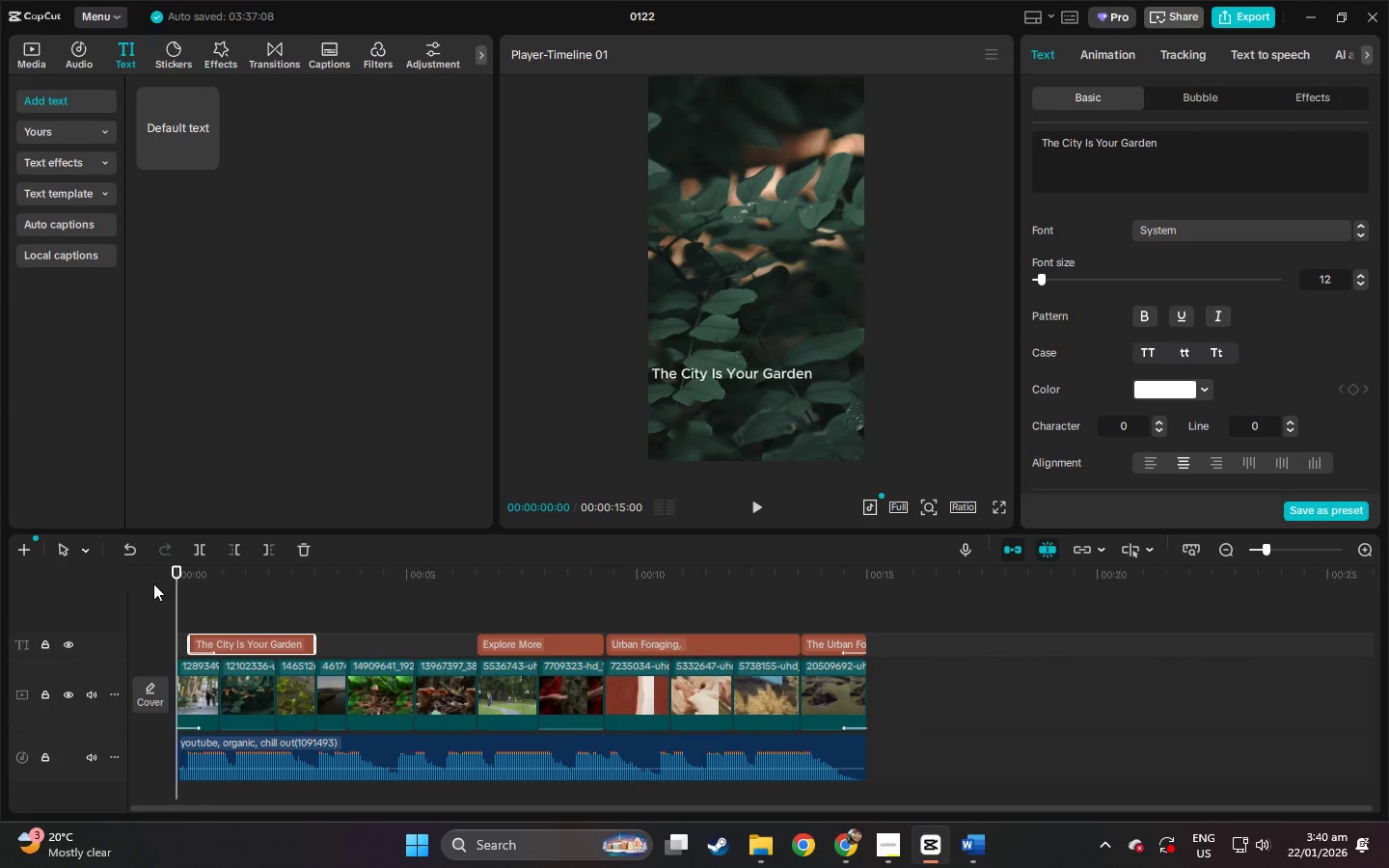 
key(Space)
 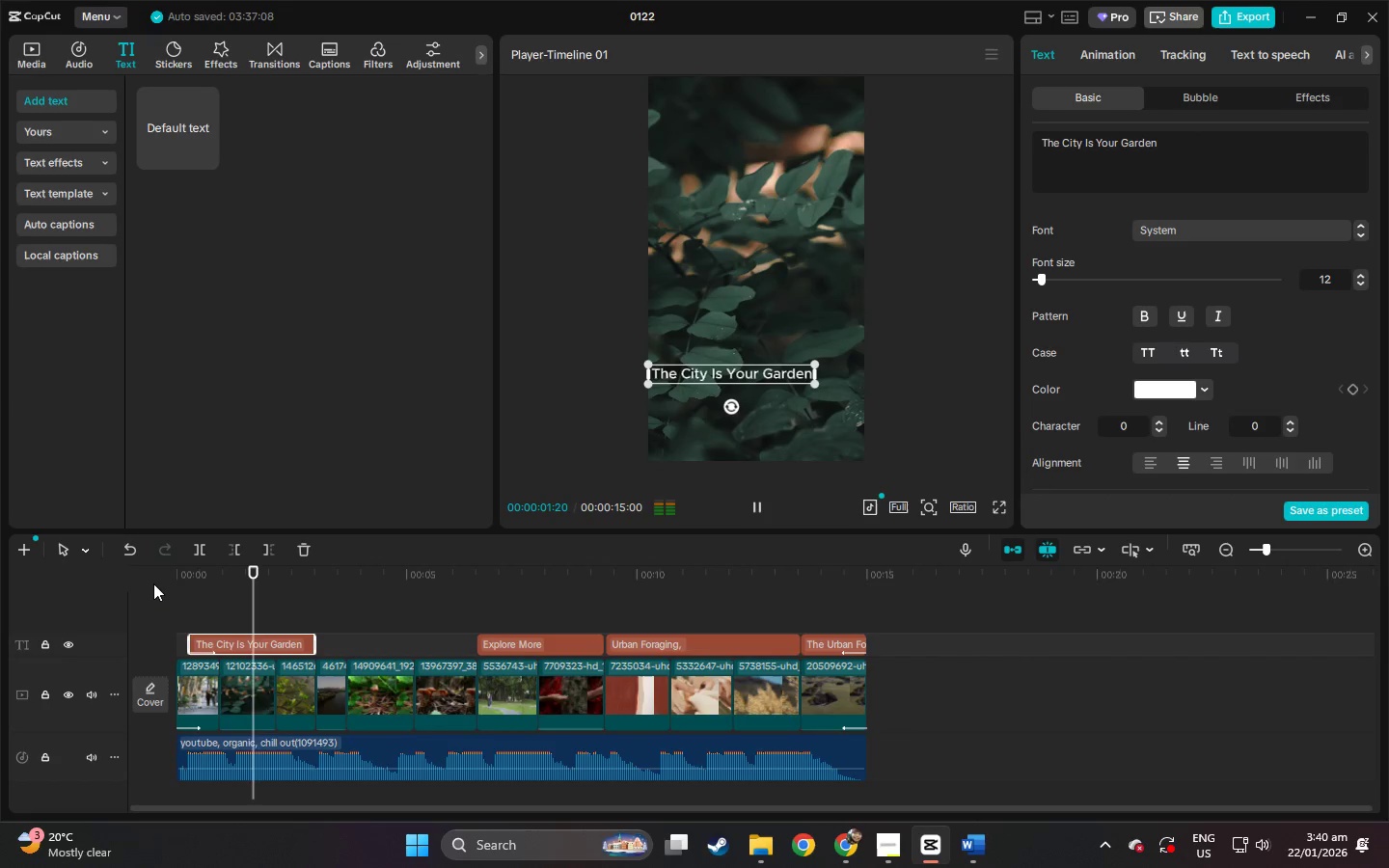 
key(Space)
 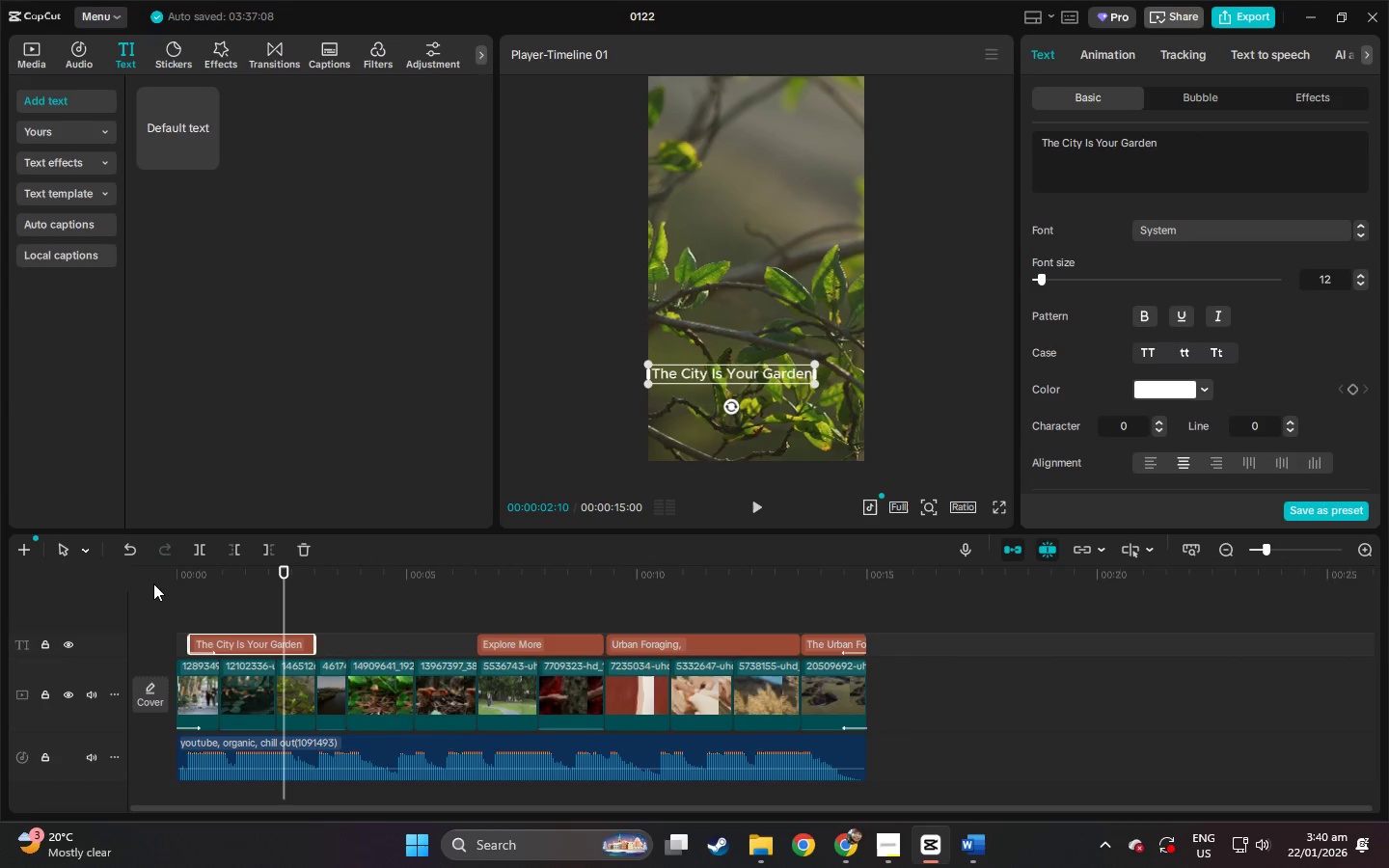 
key(Space)
 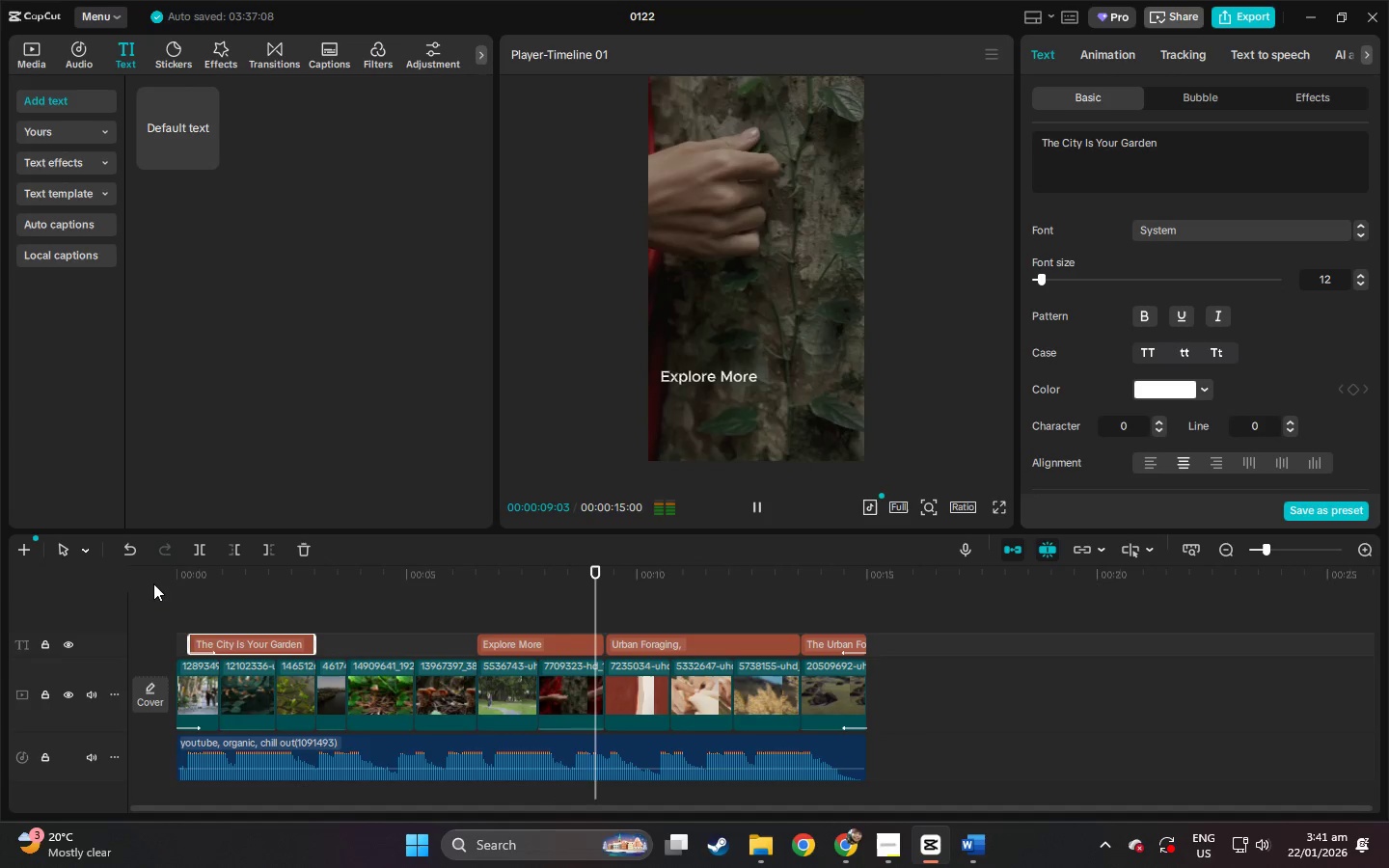 
wait(11.76)
 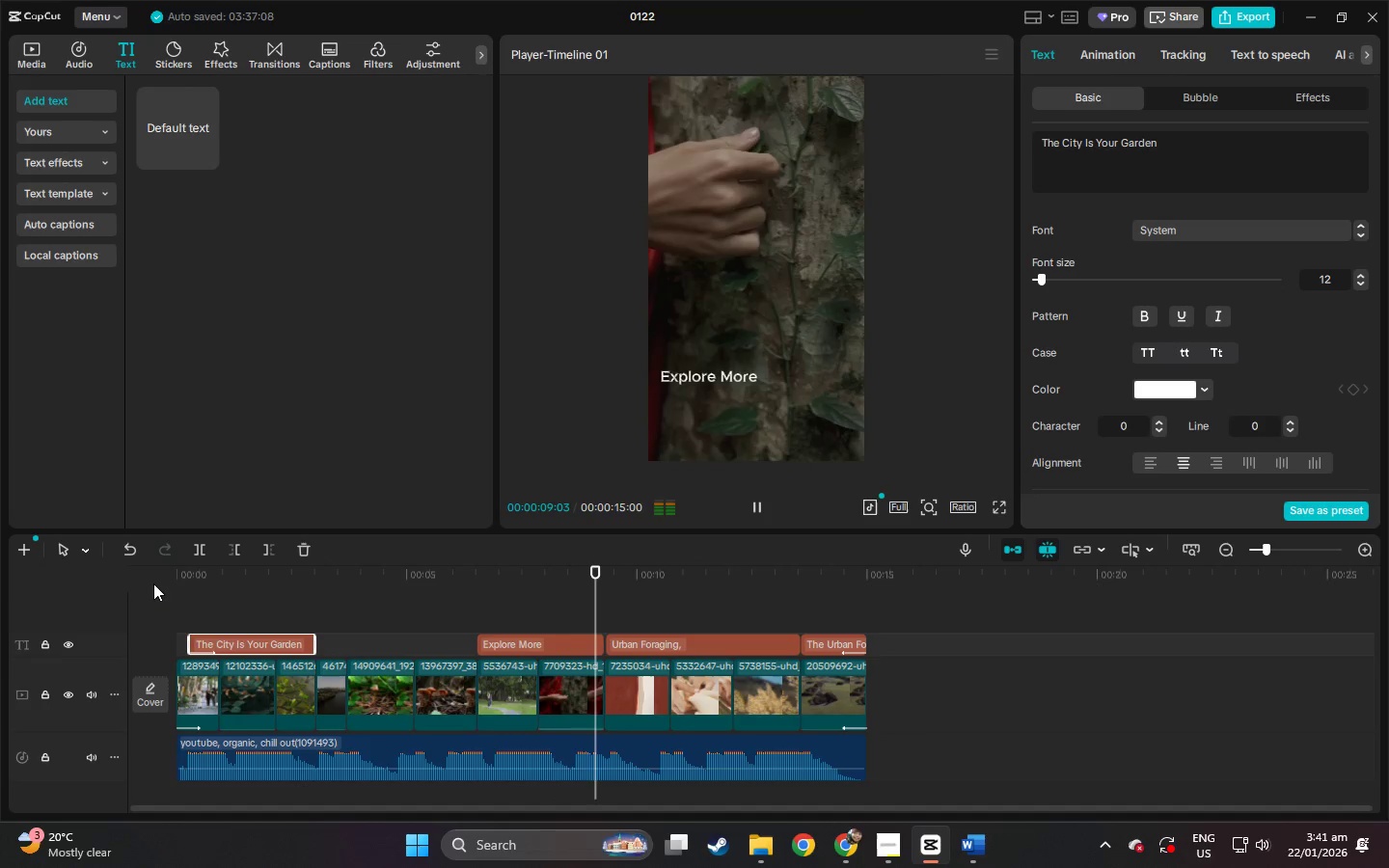 
key(Space)
 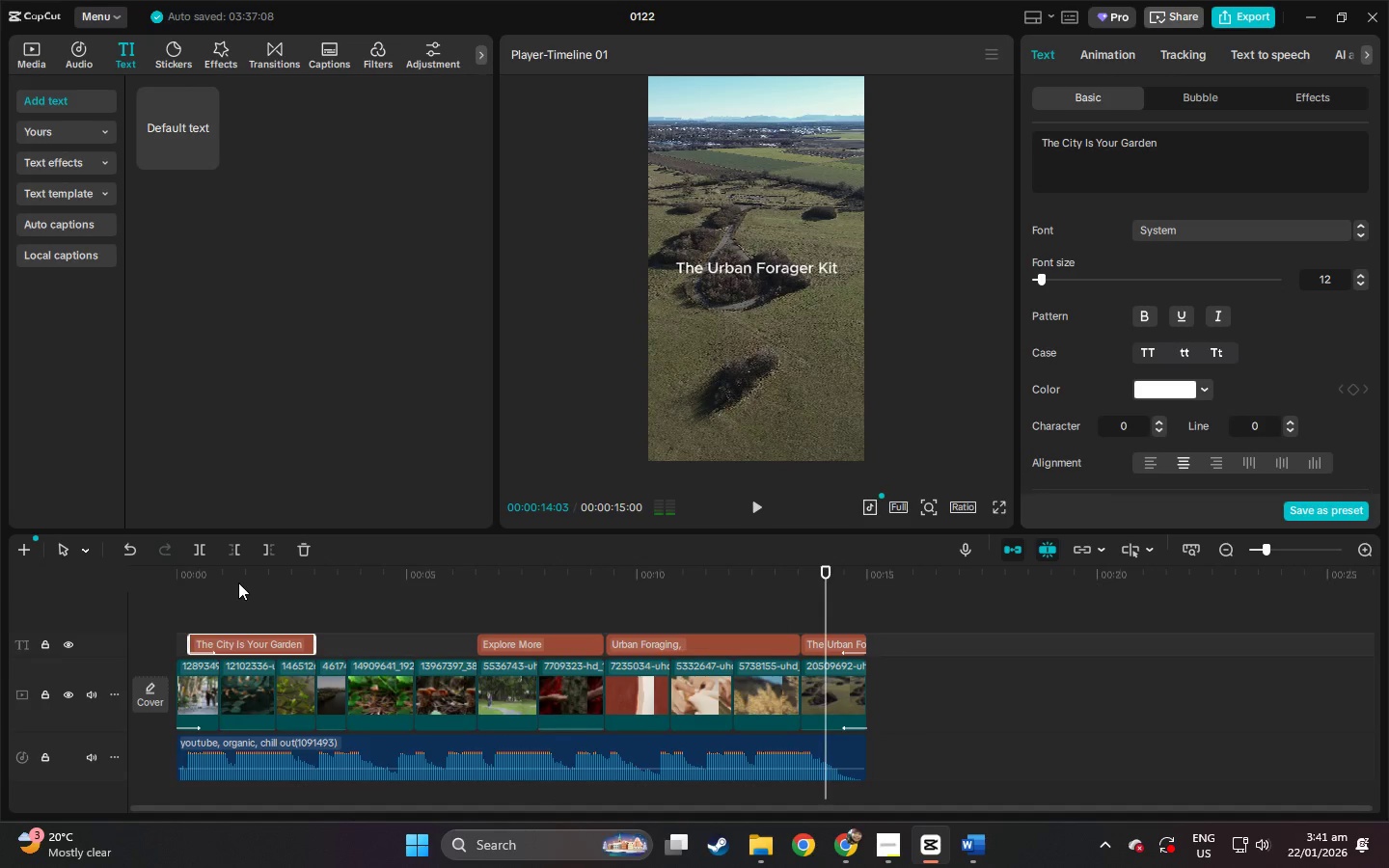 
left_click_drag(start_coordinate=[235, 575], to_coordinate=[149, 574])
 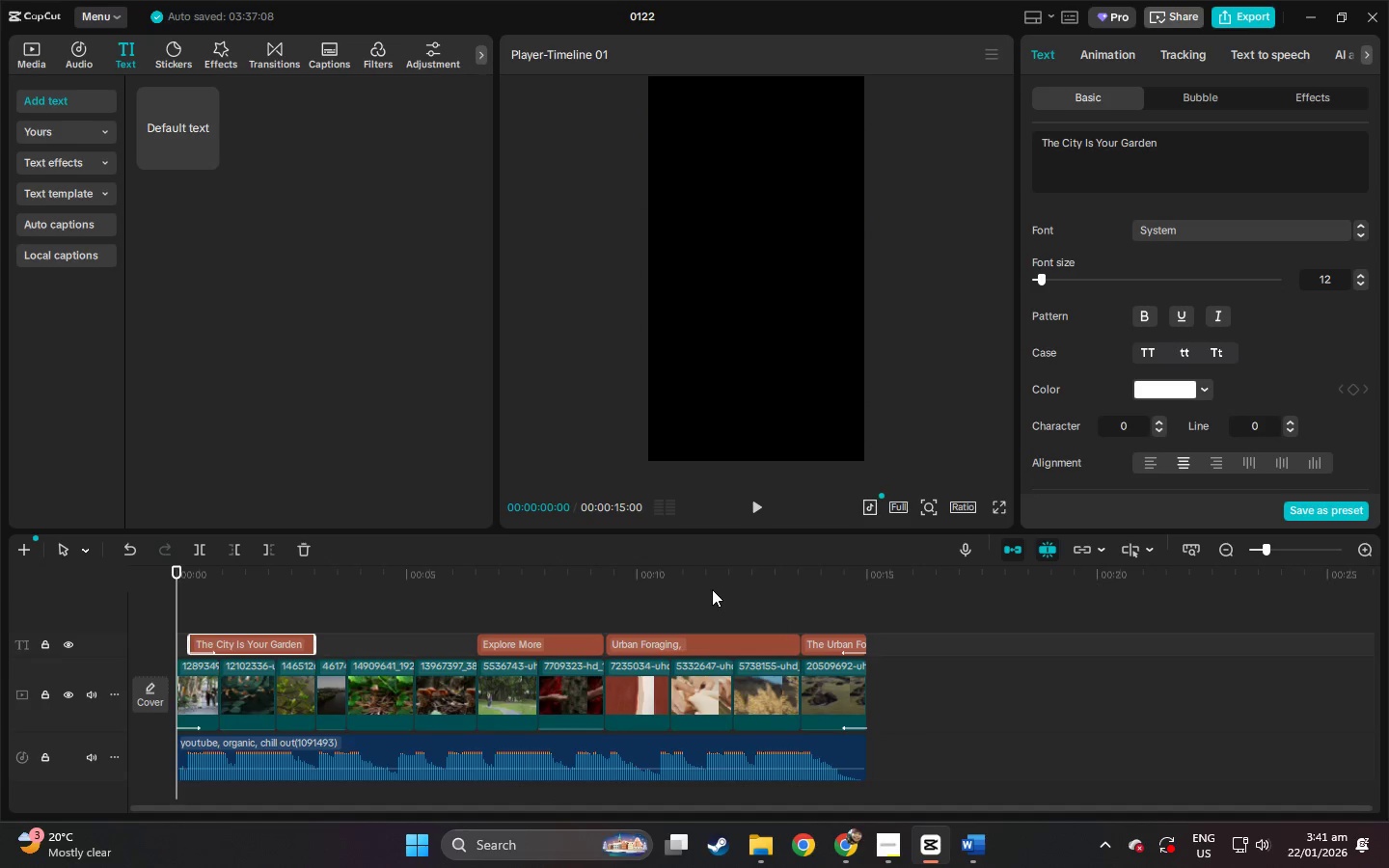 
left_click([670, 579])
 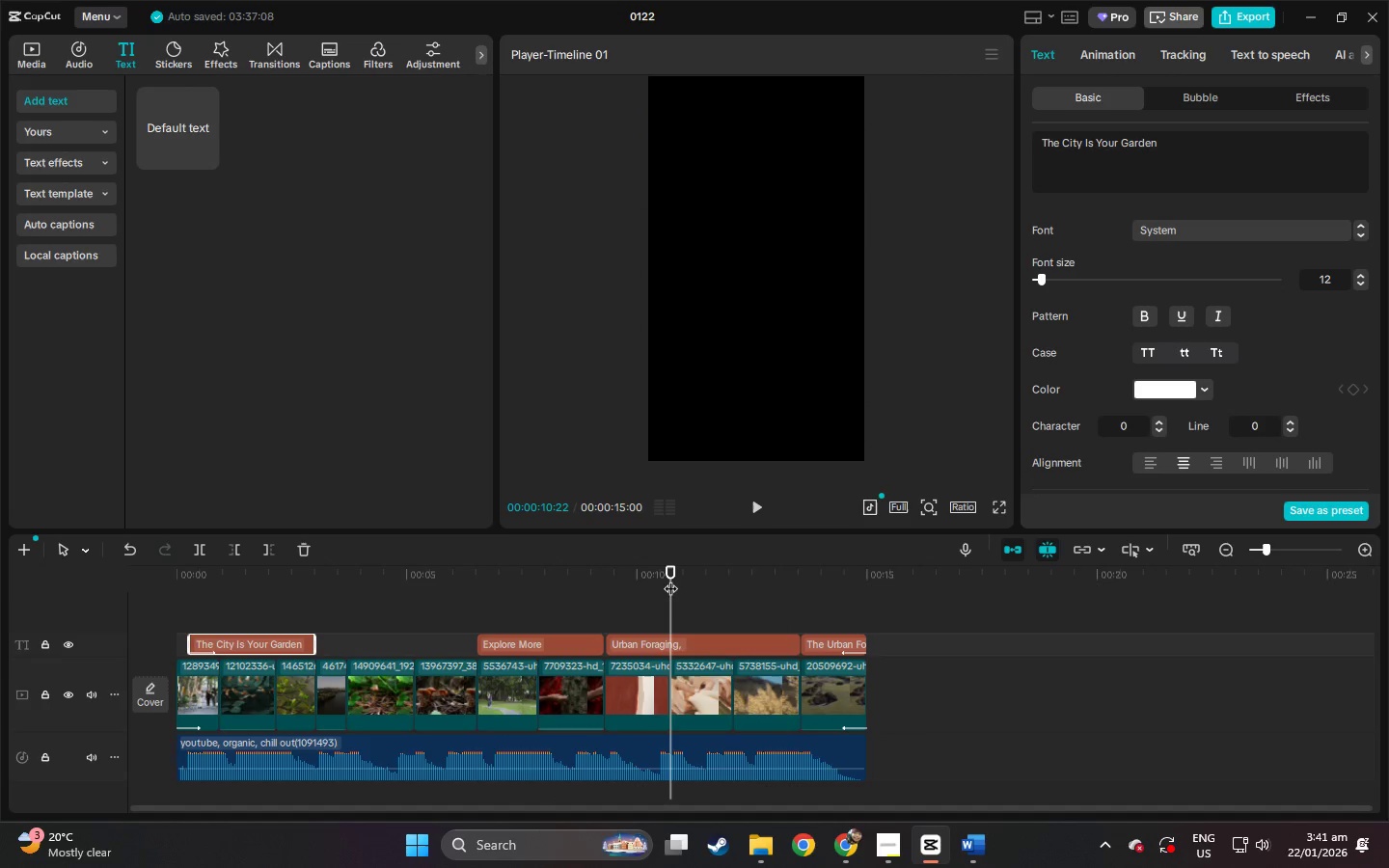 
key(Space)
 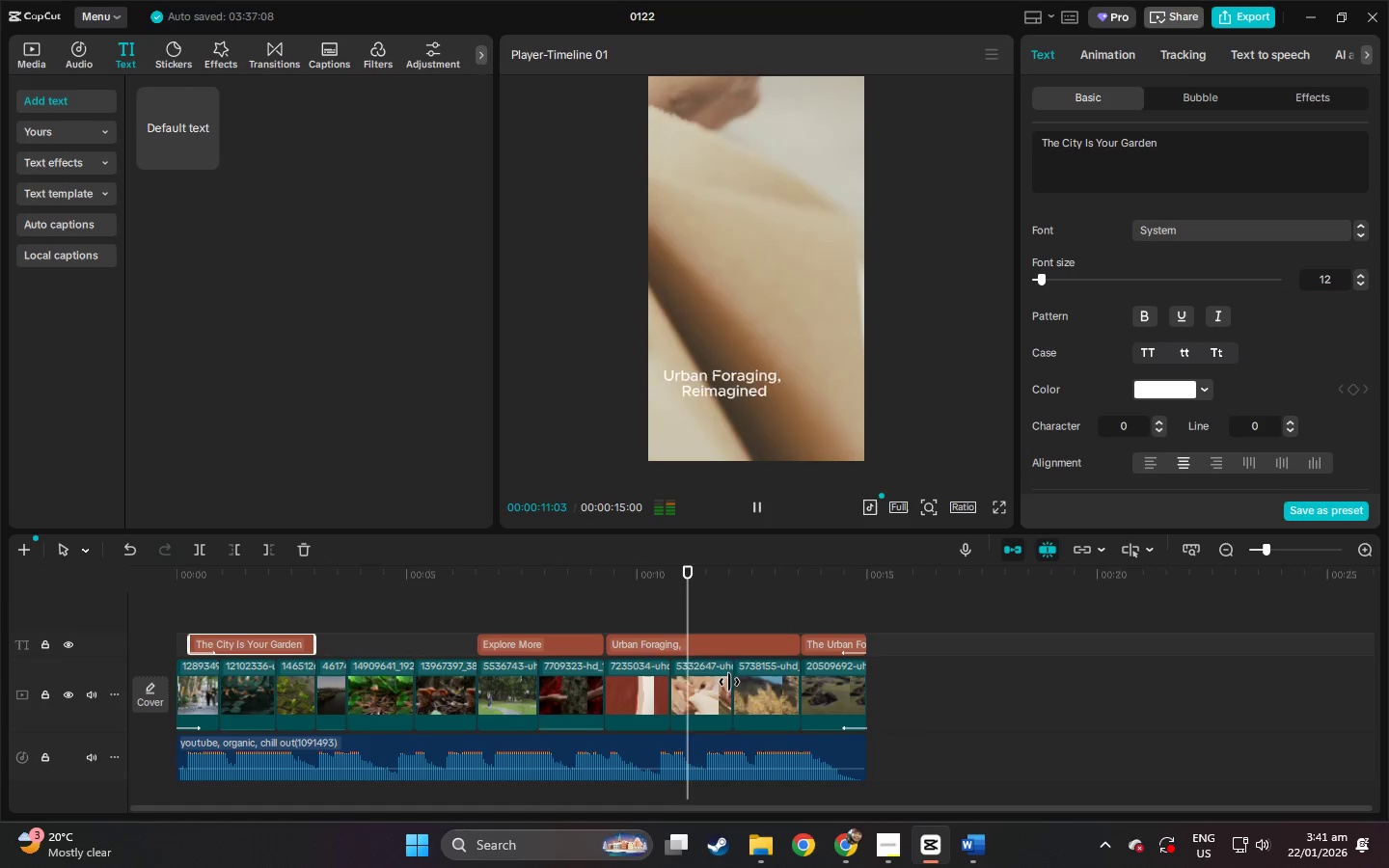 
key(Space)
 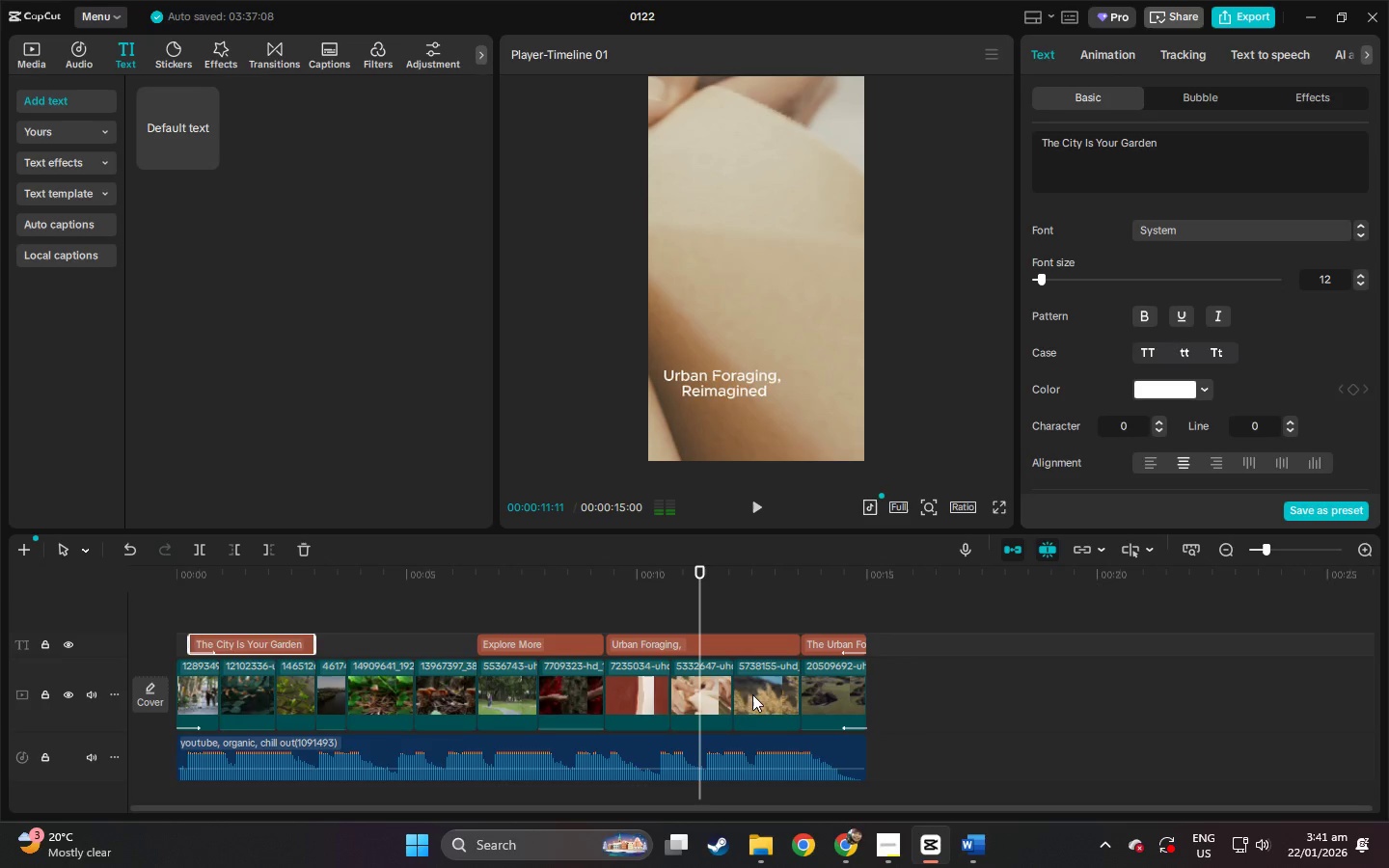 
left_click([750, 692])
 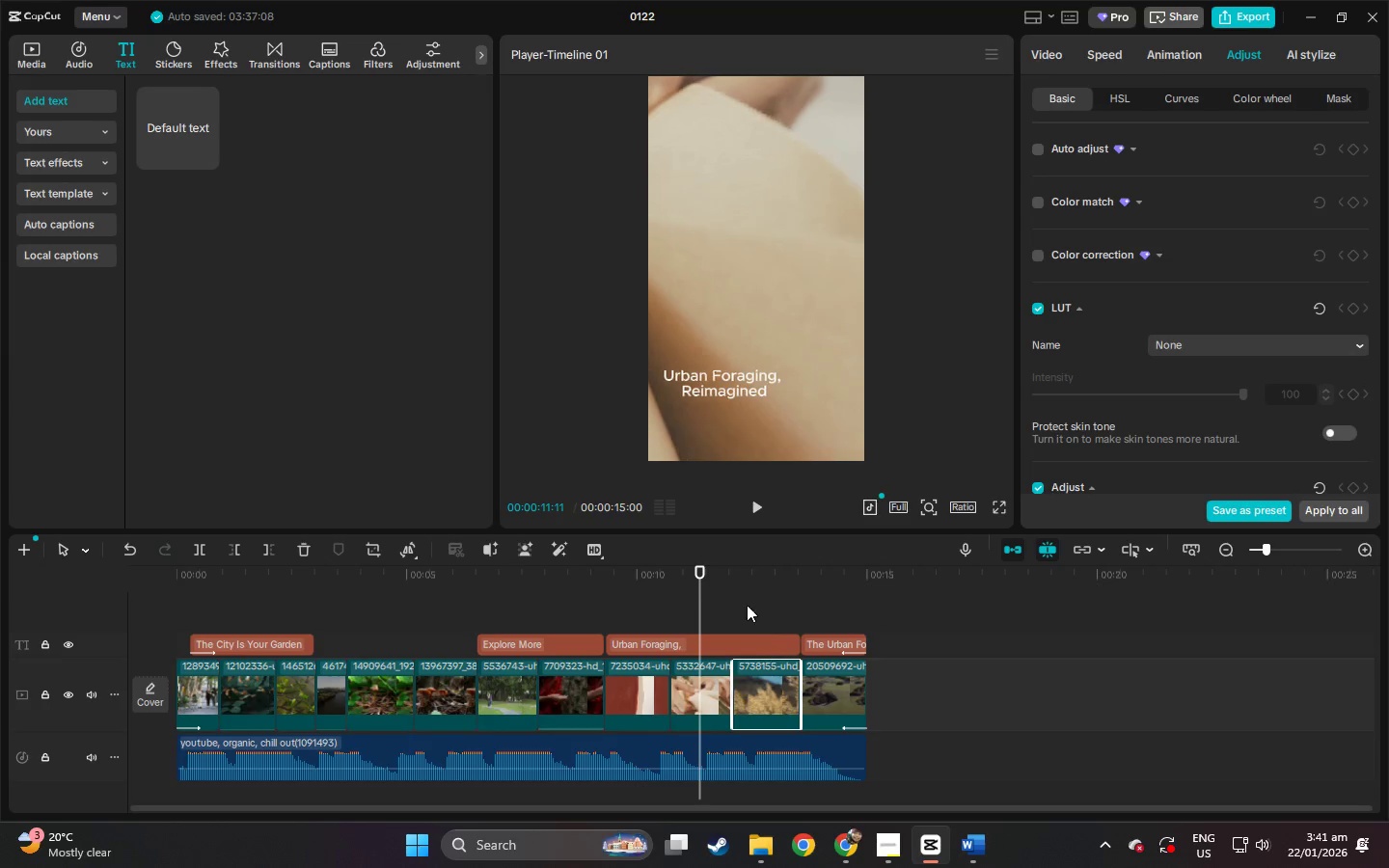 
left_click([720, 579])
 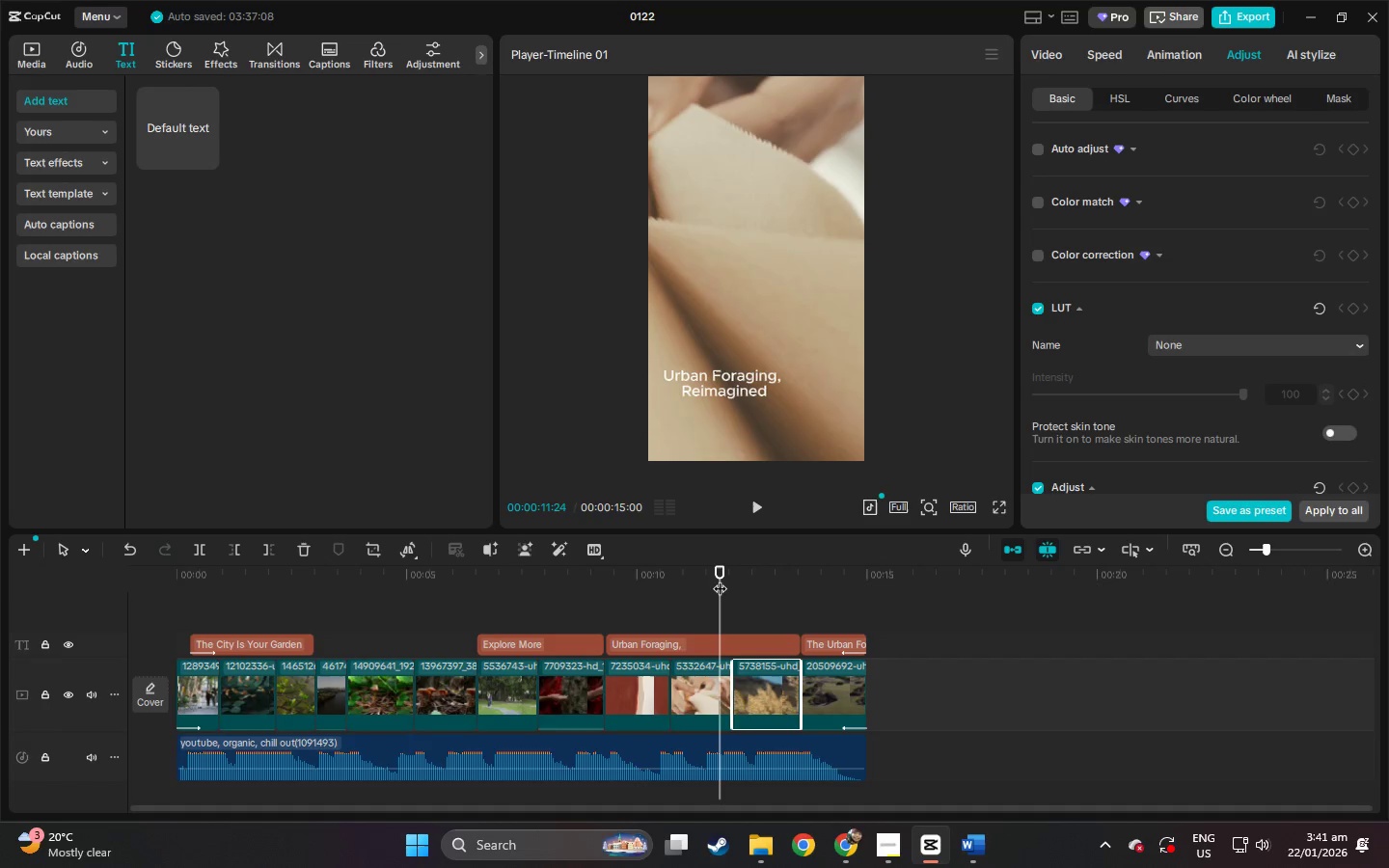 
key(Space)
 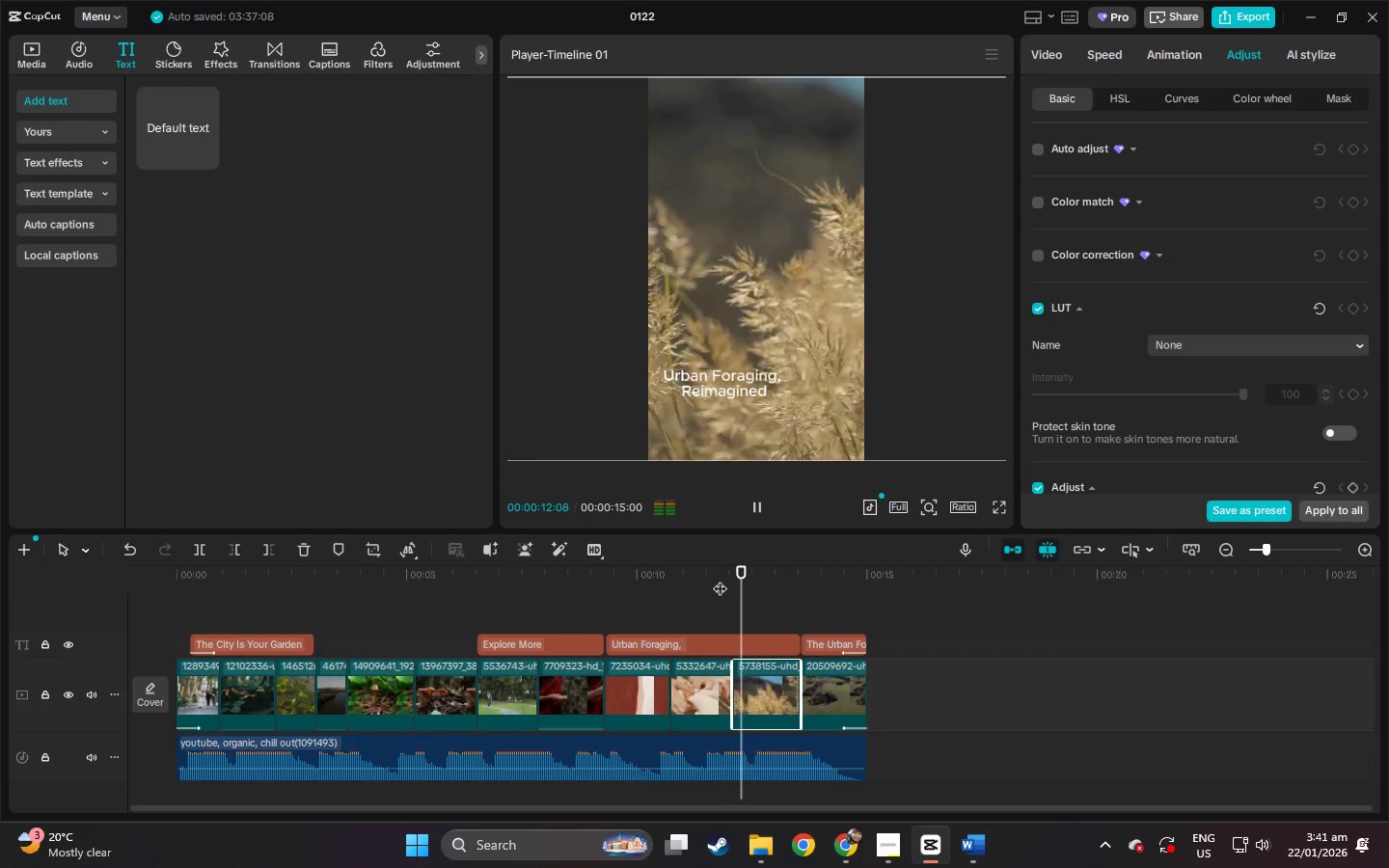 
key(Space)
 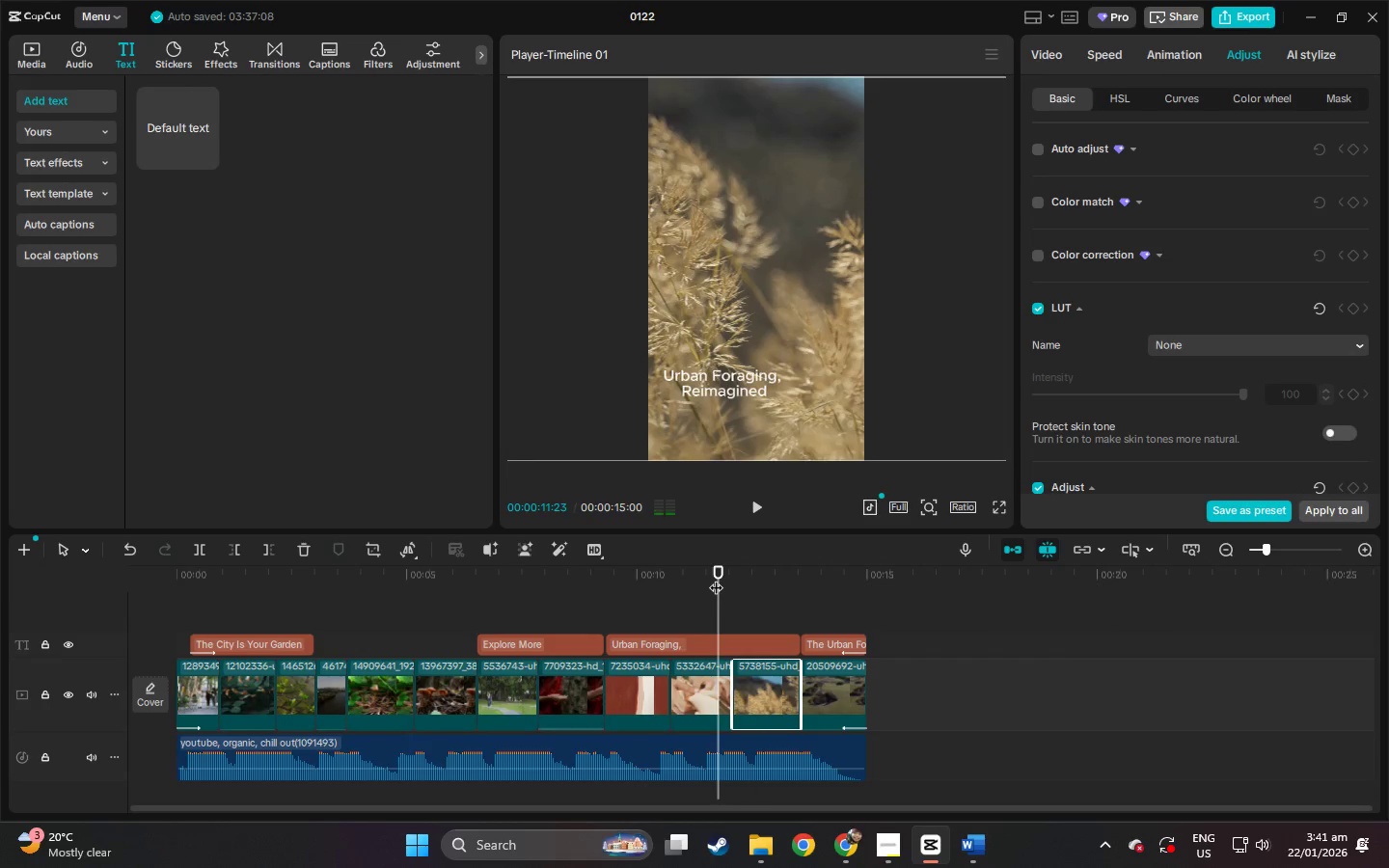 
key(Space)
 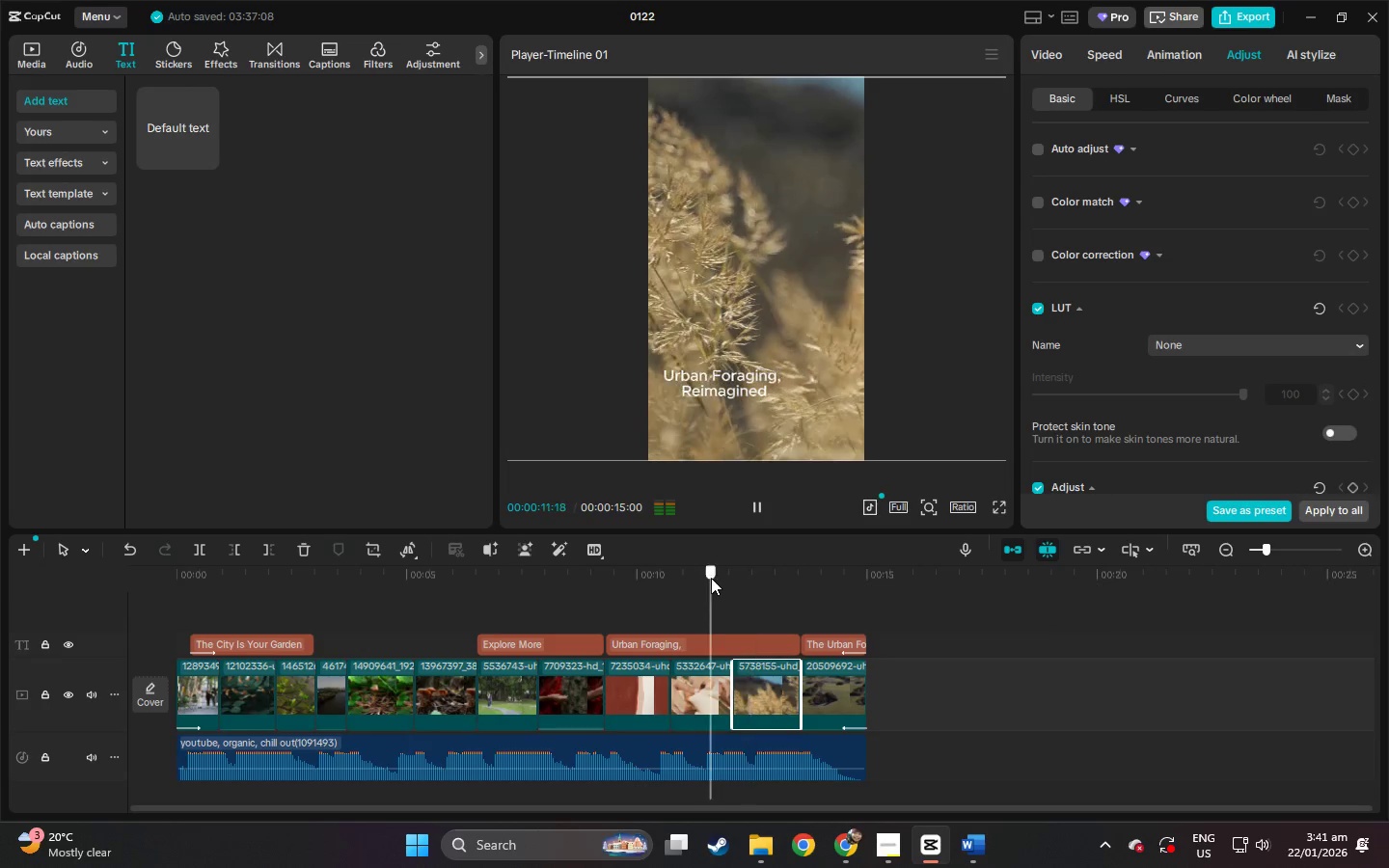 
double_click([671, 576])
 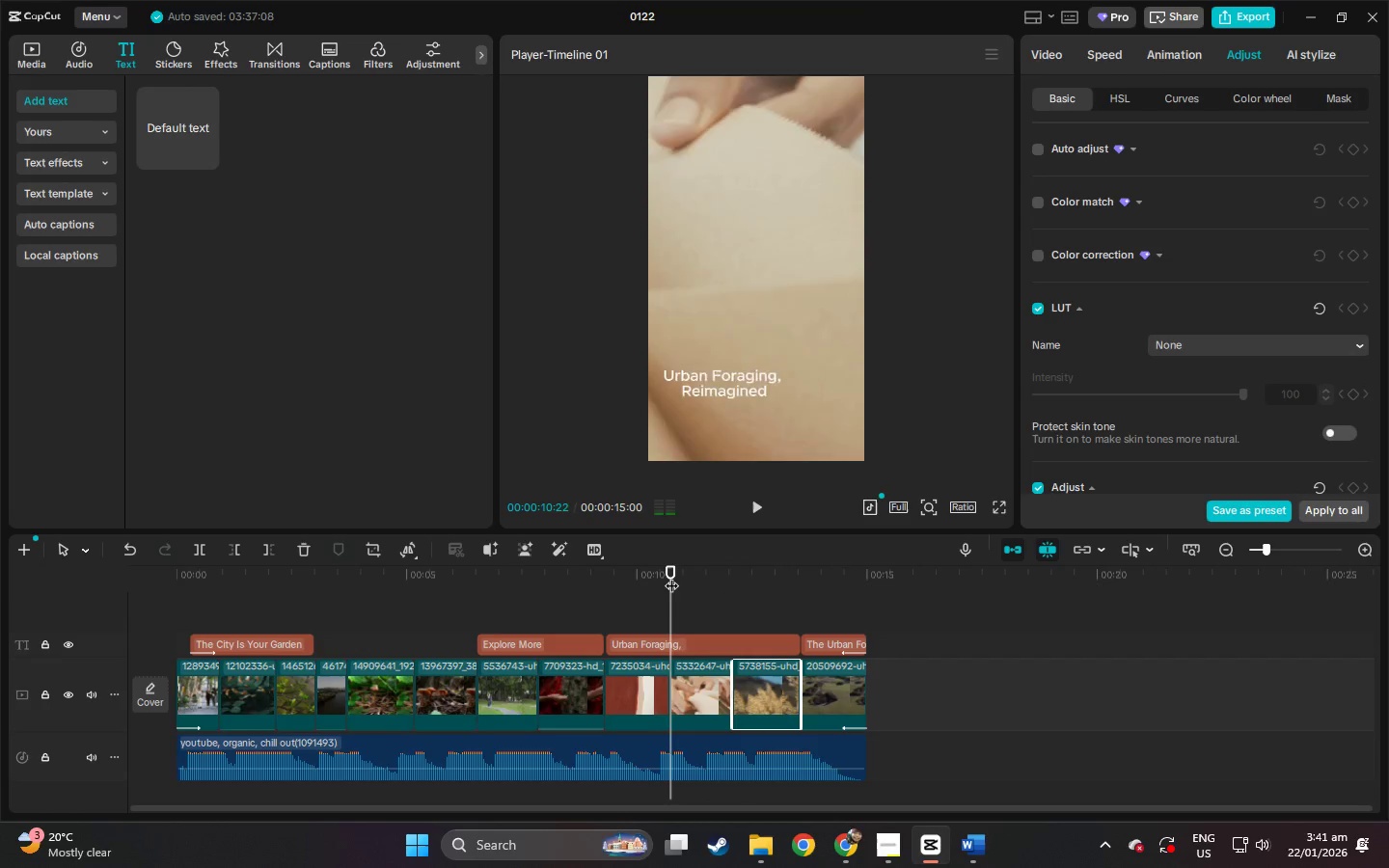 
key(Space)
 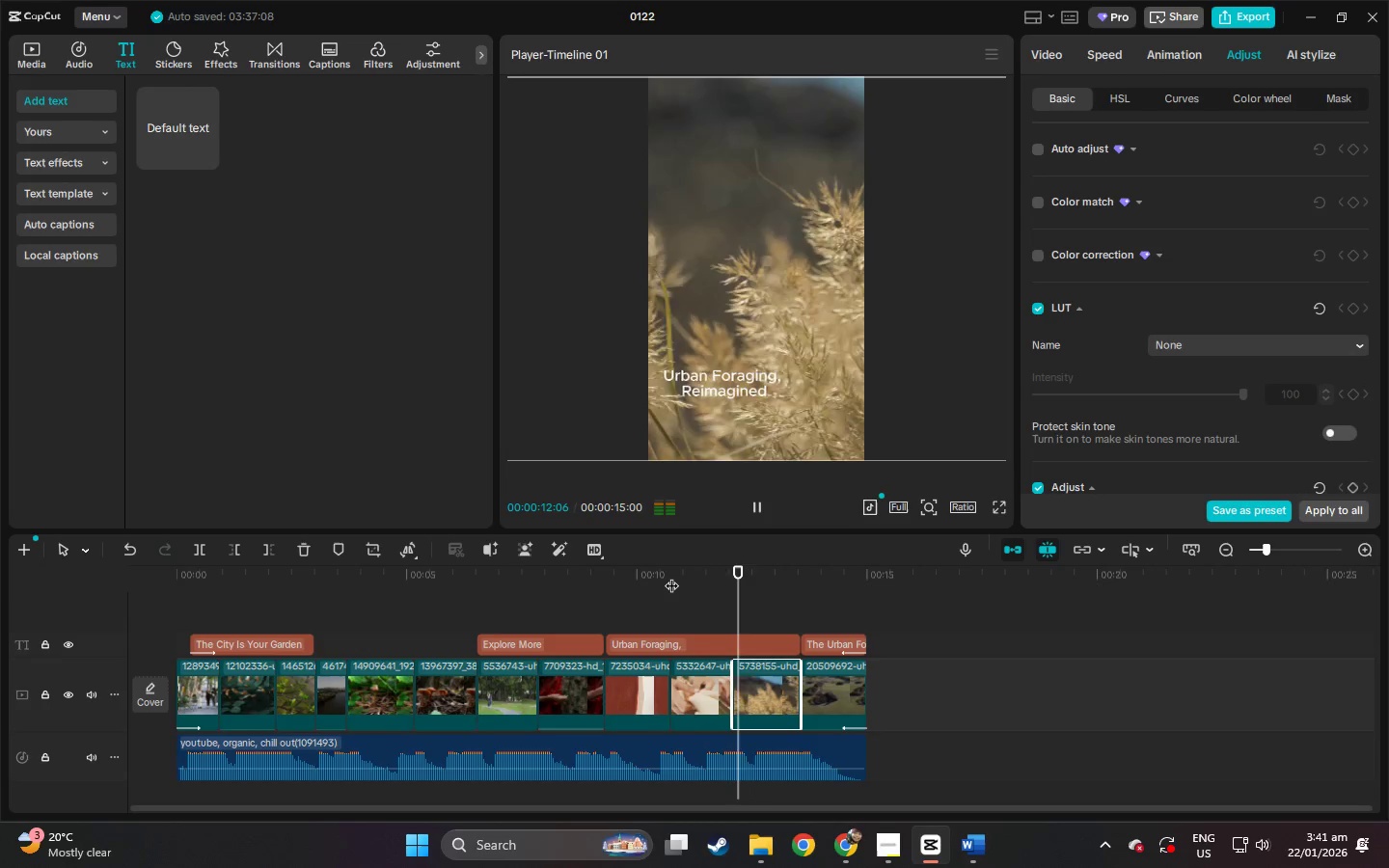 
key(Space)
 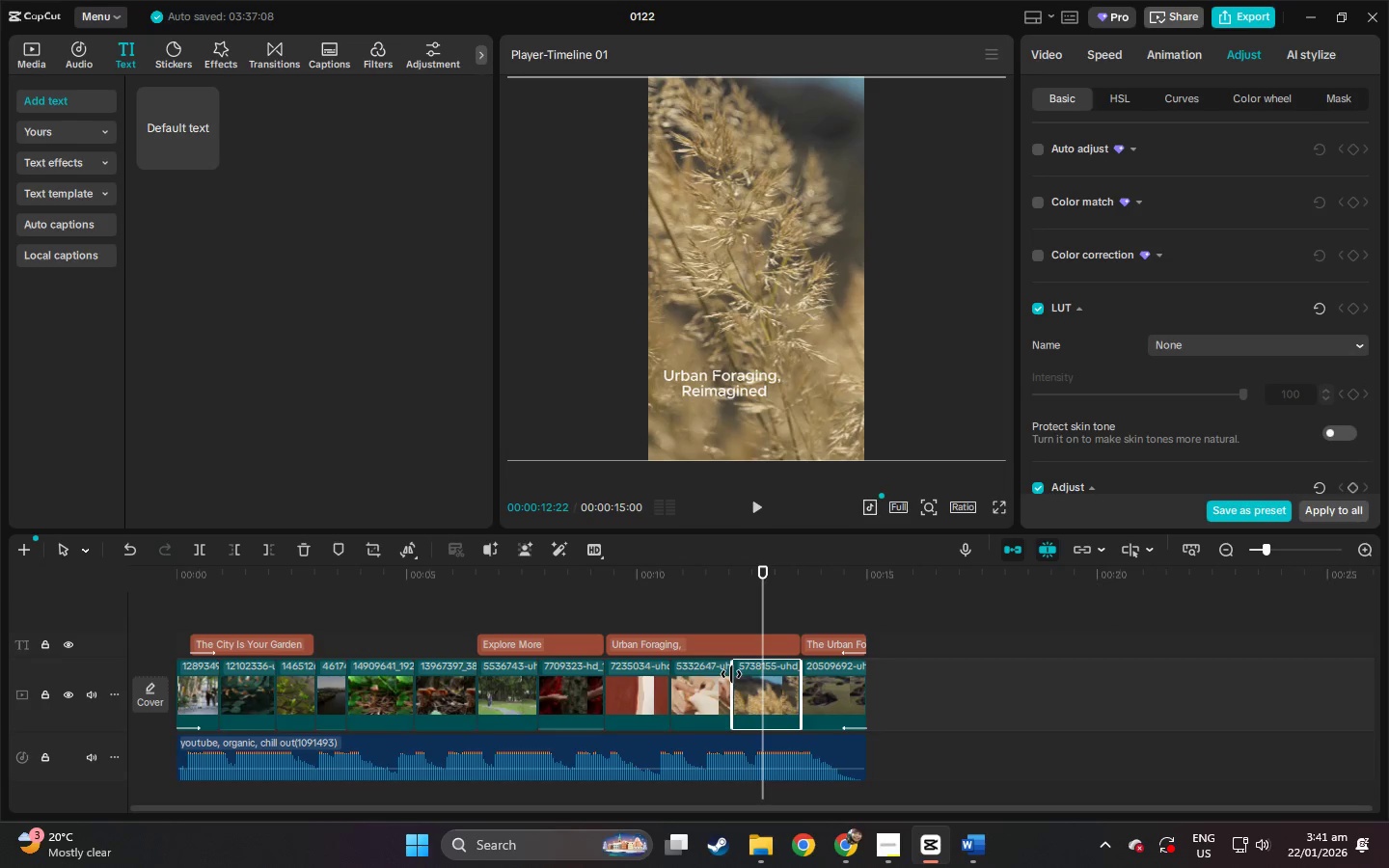 
left_click_drag(start_coordinate=[731, 674], to_coordinate=[736, 676])
 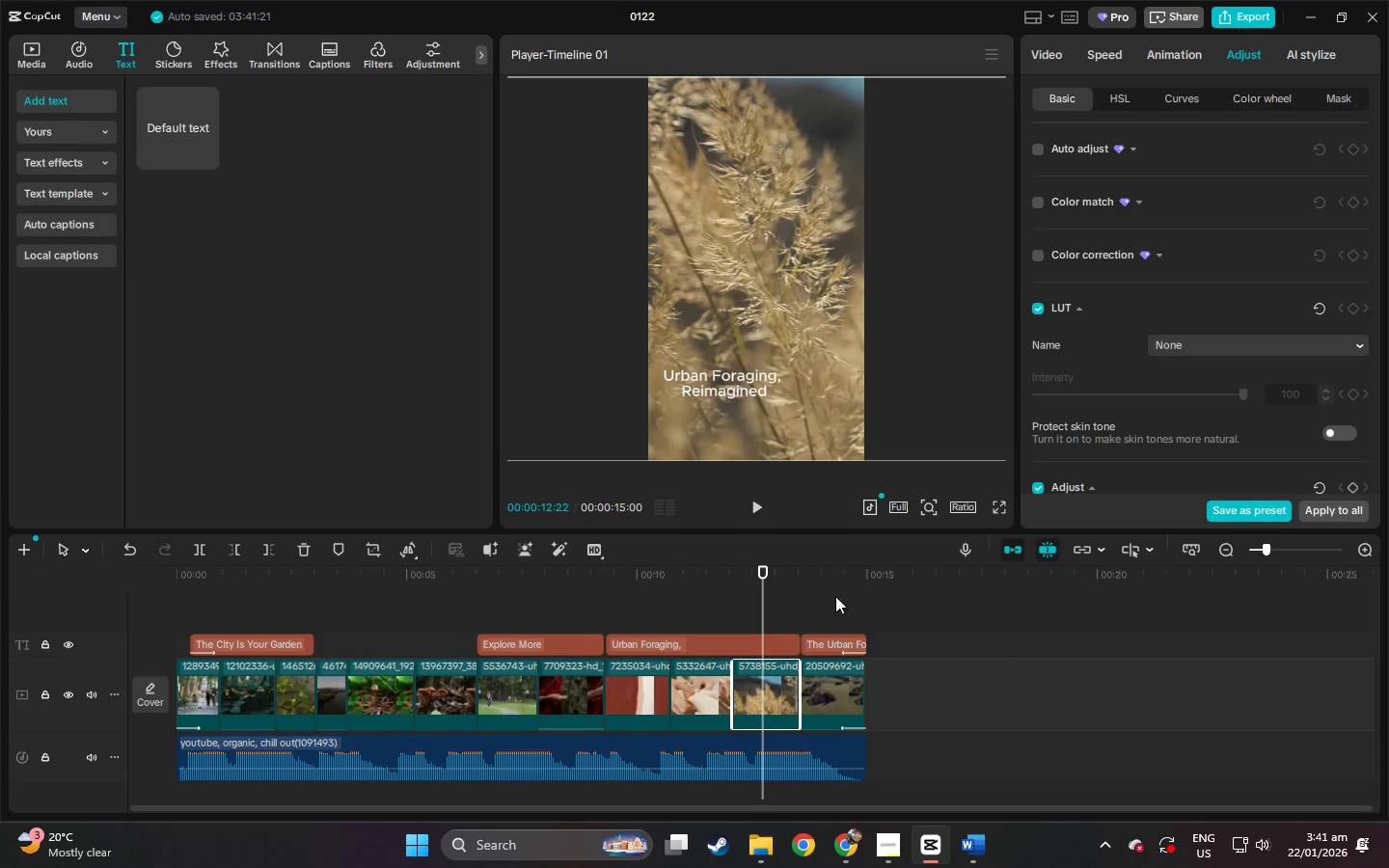 
left_click([854, 661])
 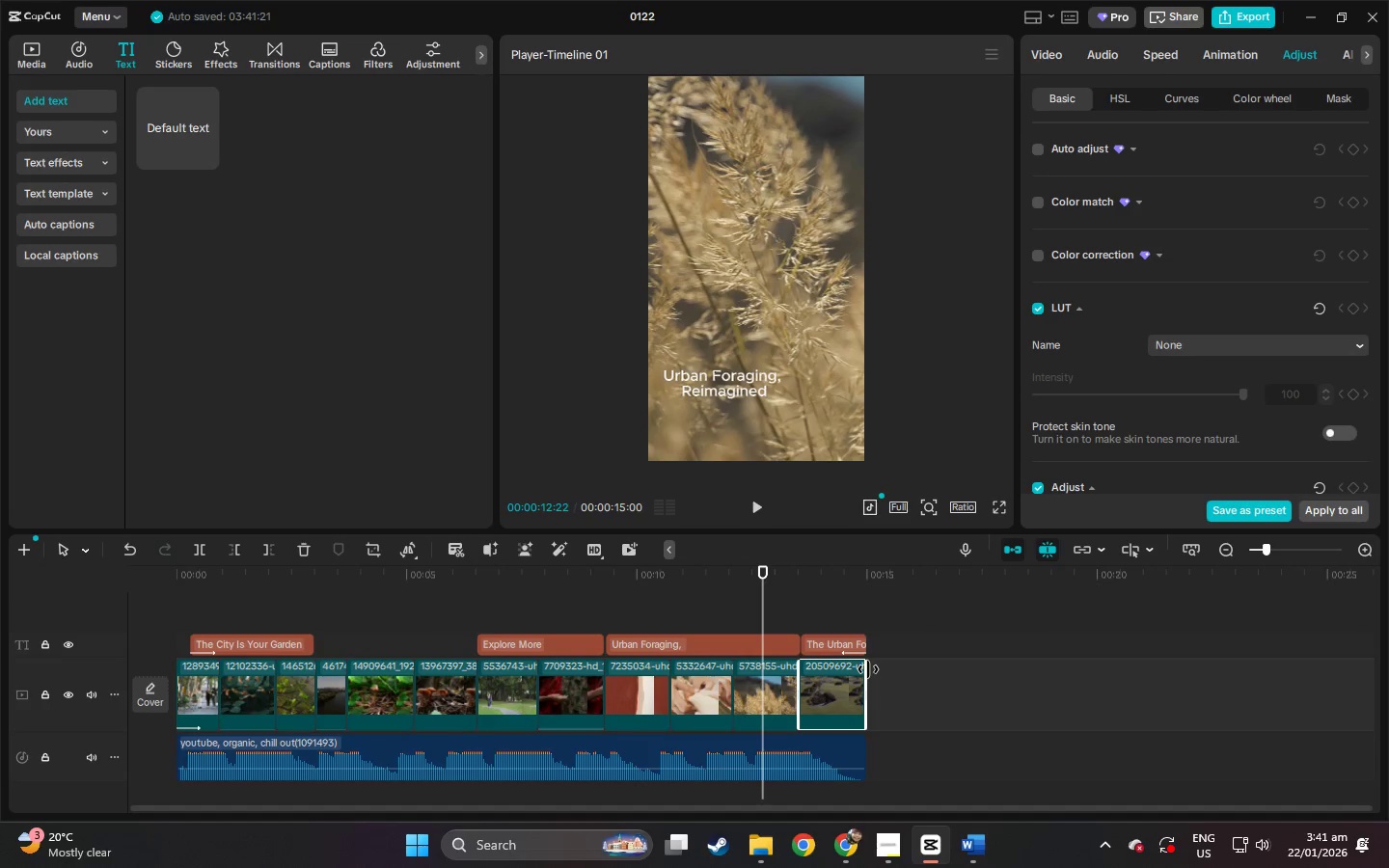 
left_click([868, 669])
 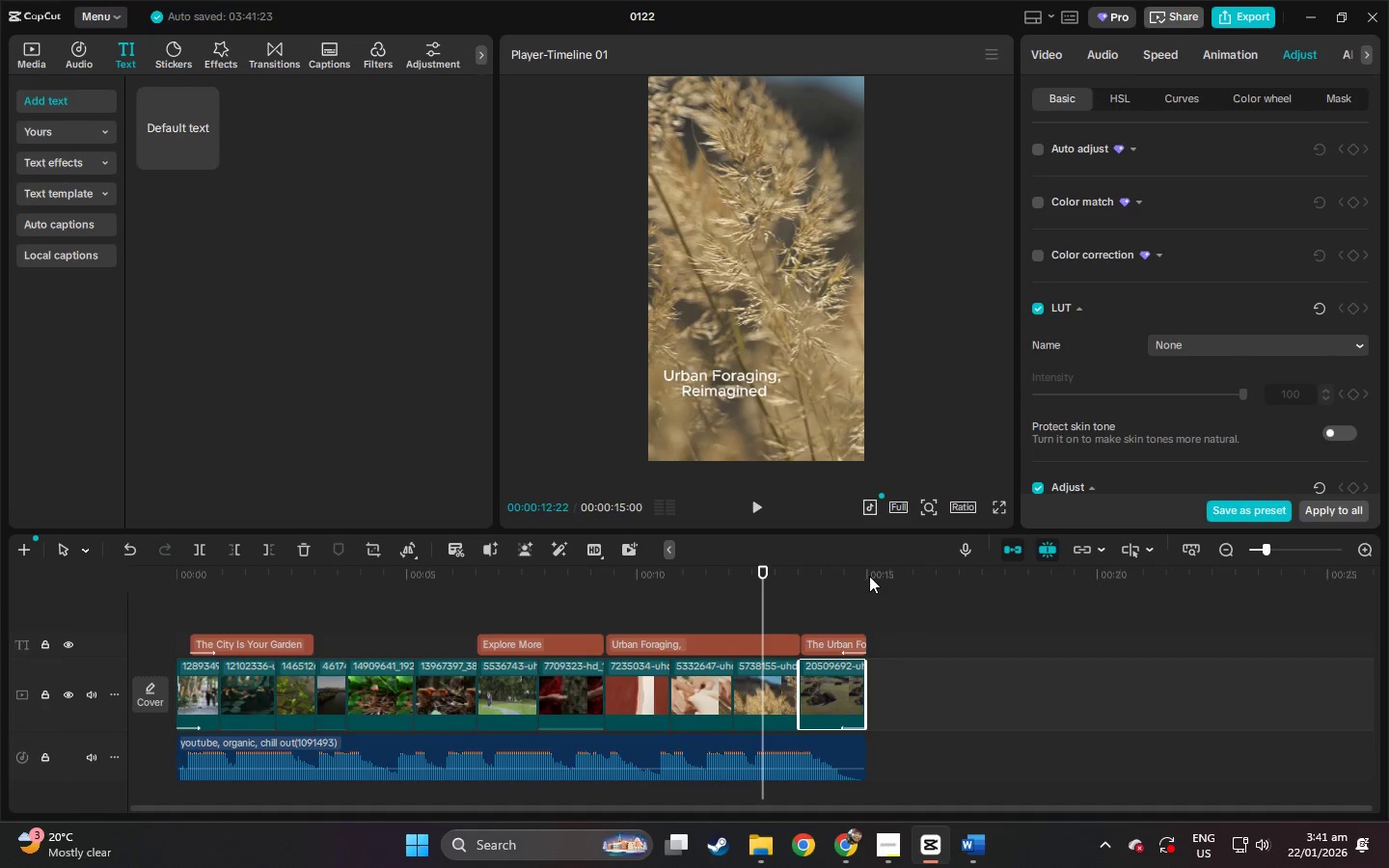 
left_click([867, 574])
 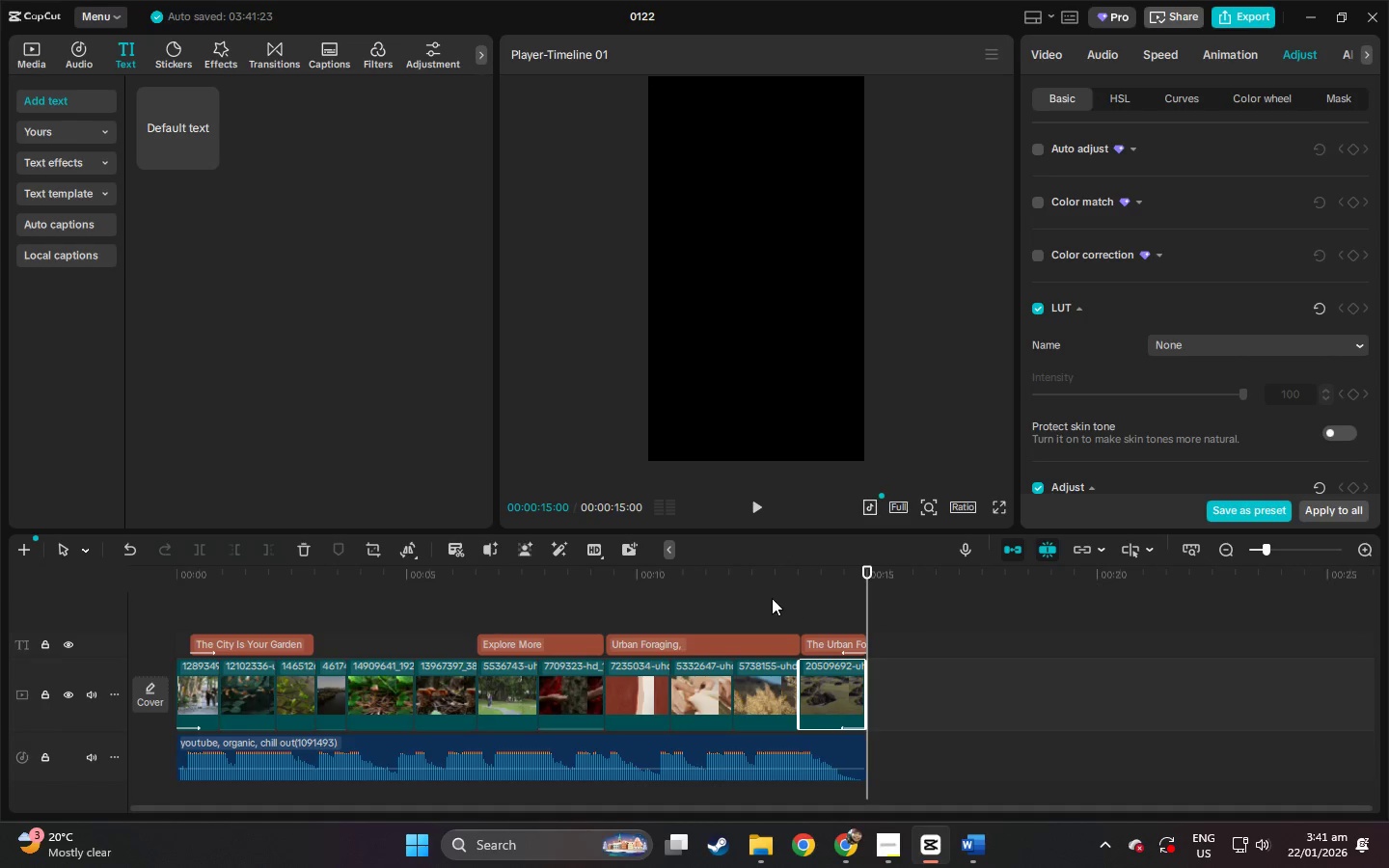 
key(Control+ControlLeft)
 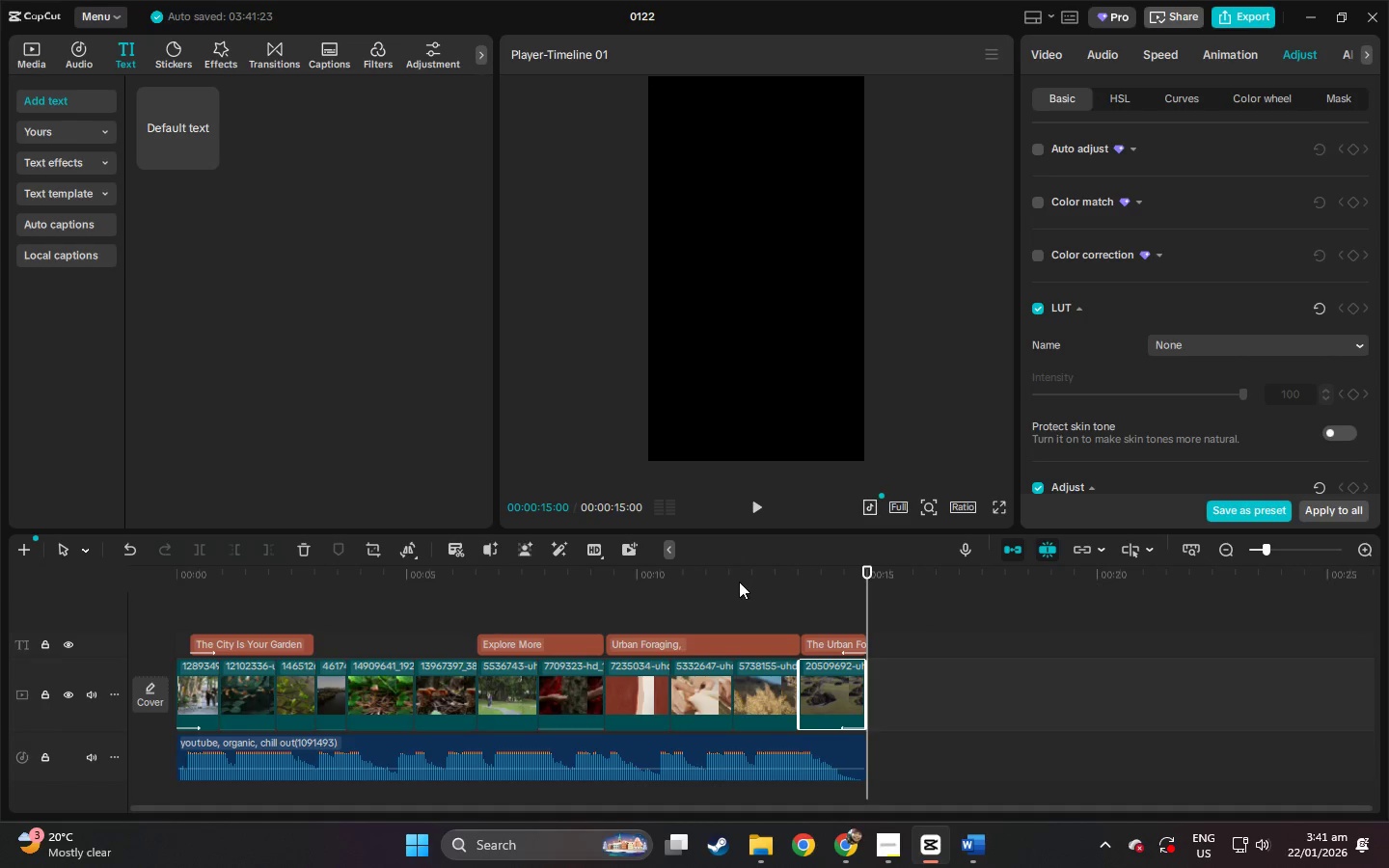 
key(Control+Z)
 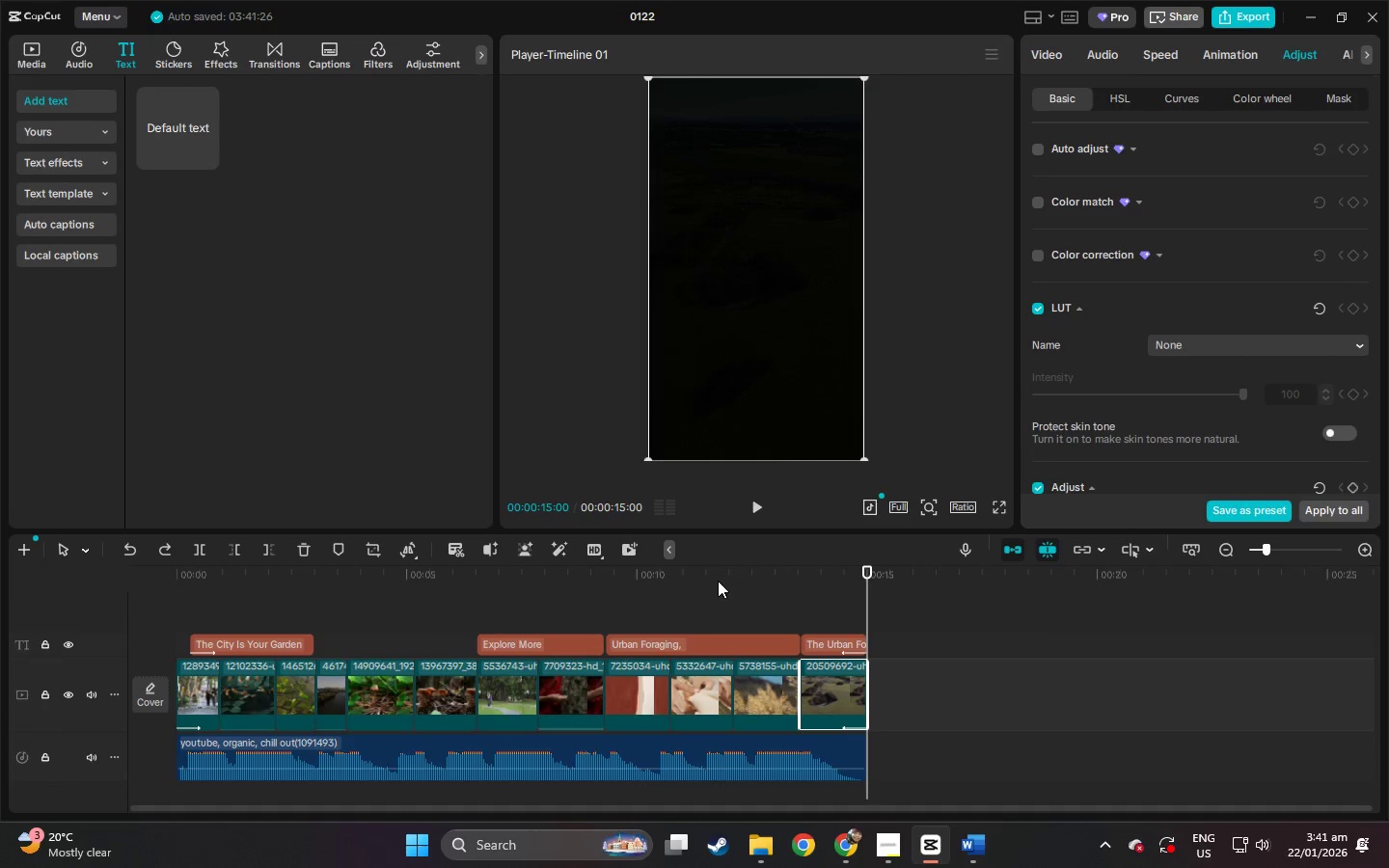 
left_click([714, 581])
 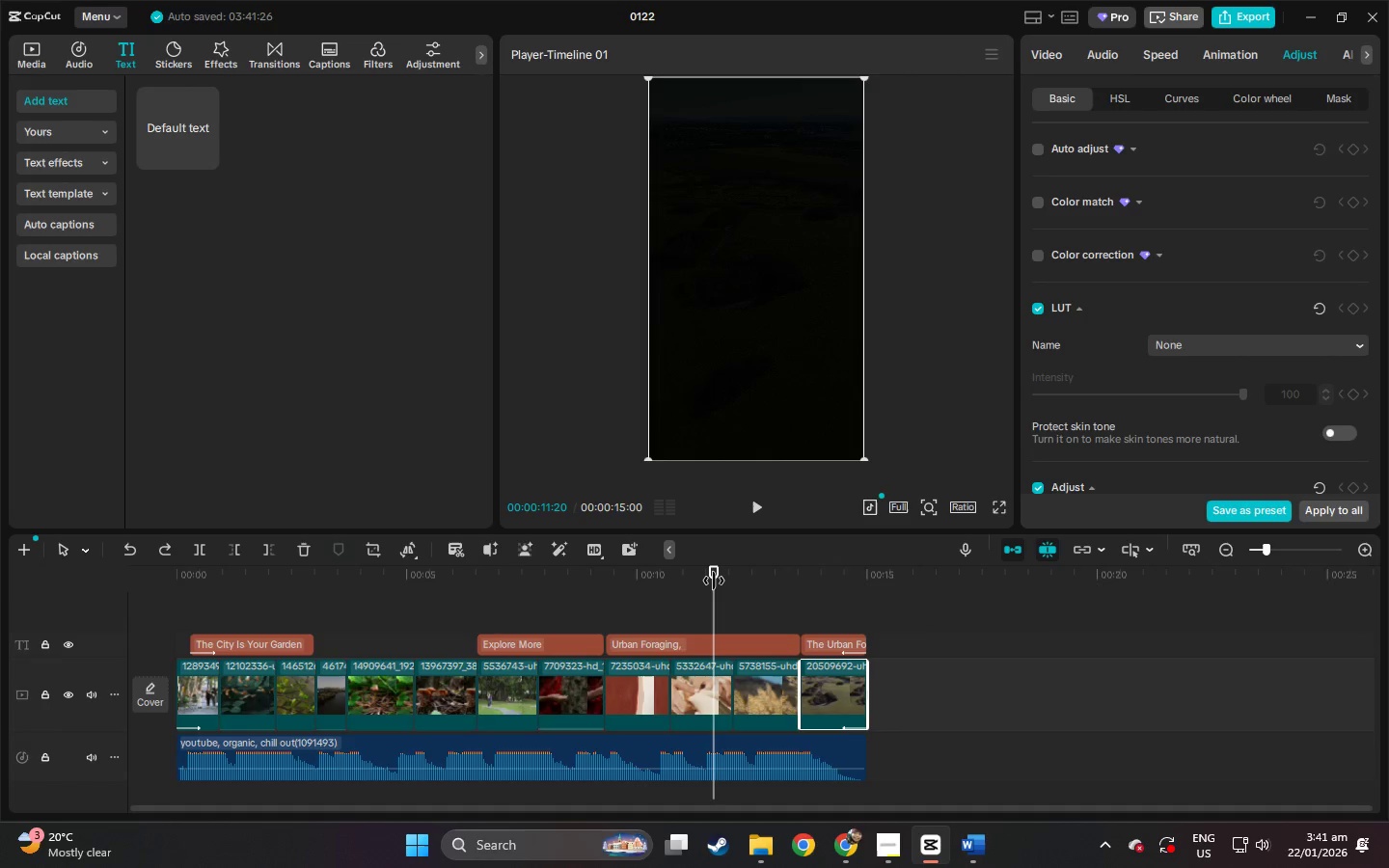 
key(Space)
 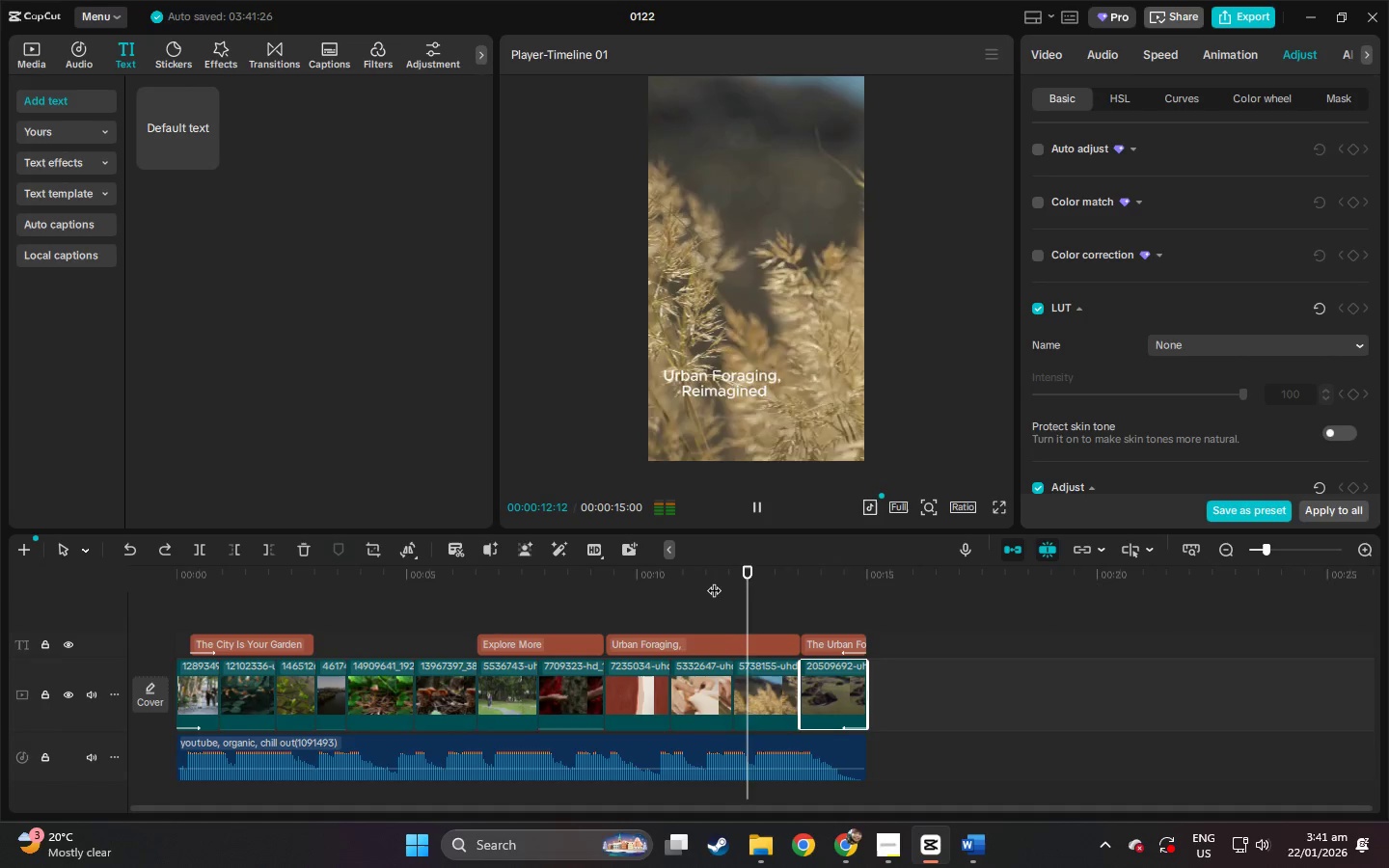 
left_click([714, 581])
 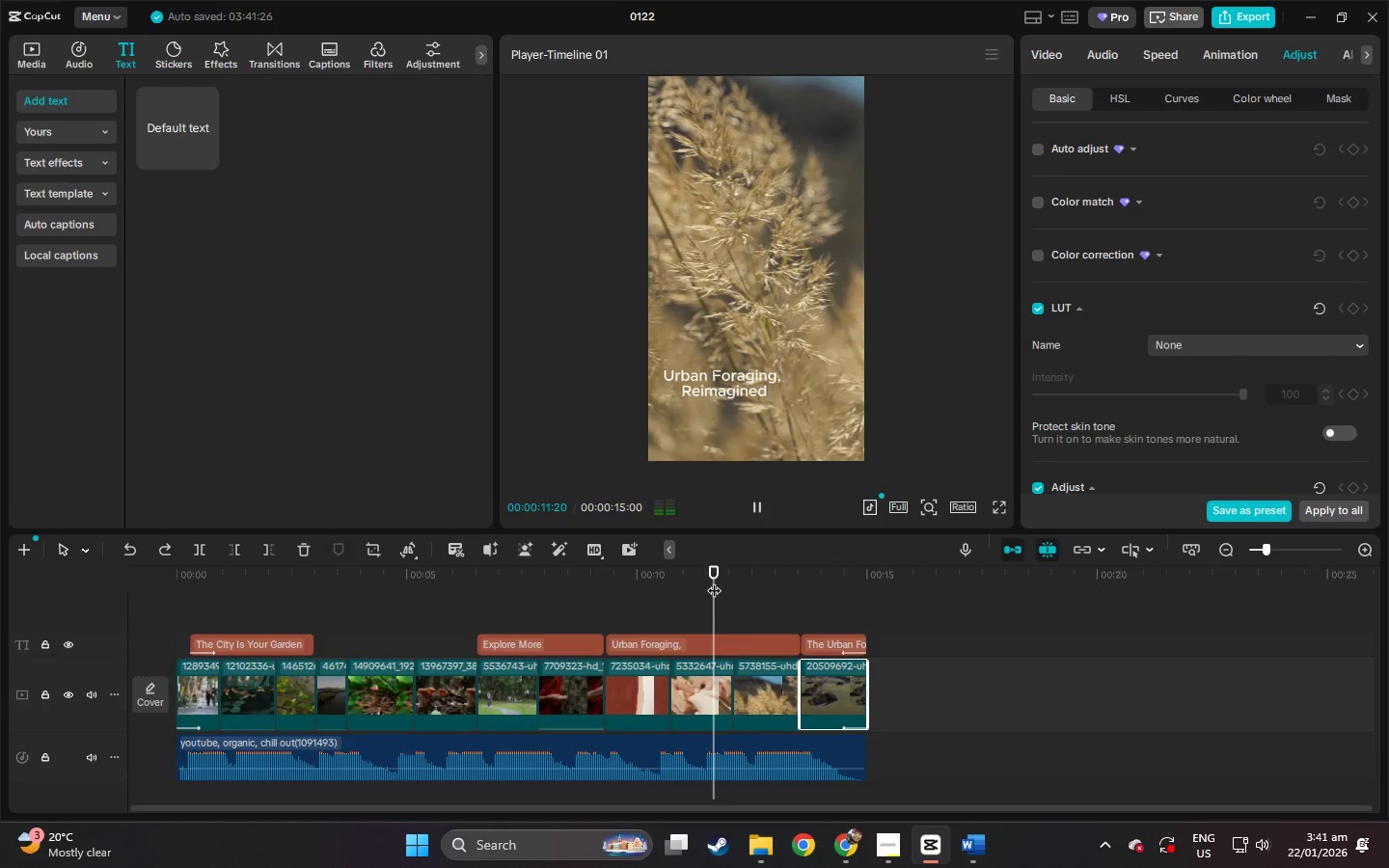 
key(Space)
 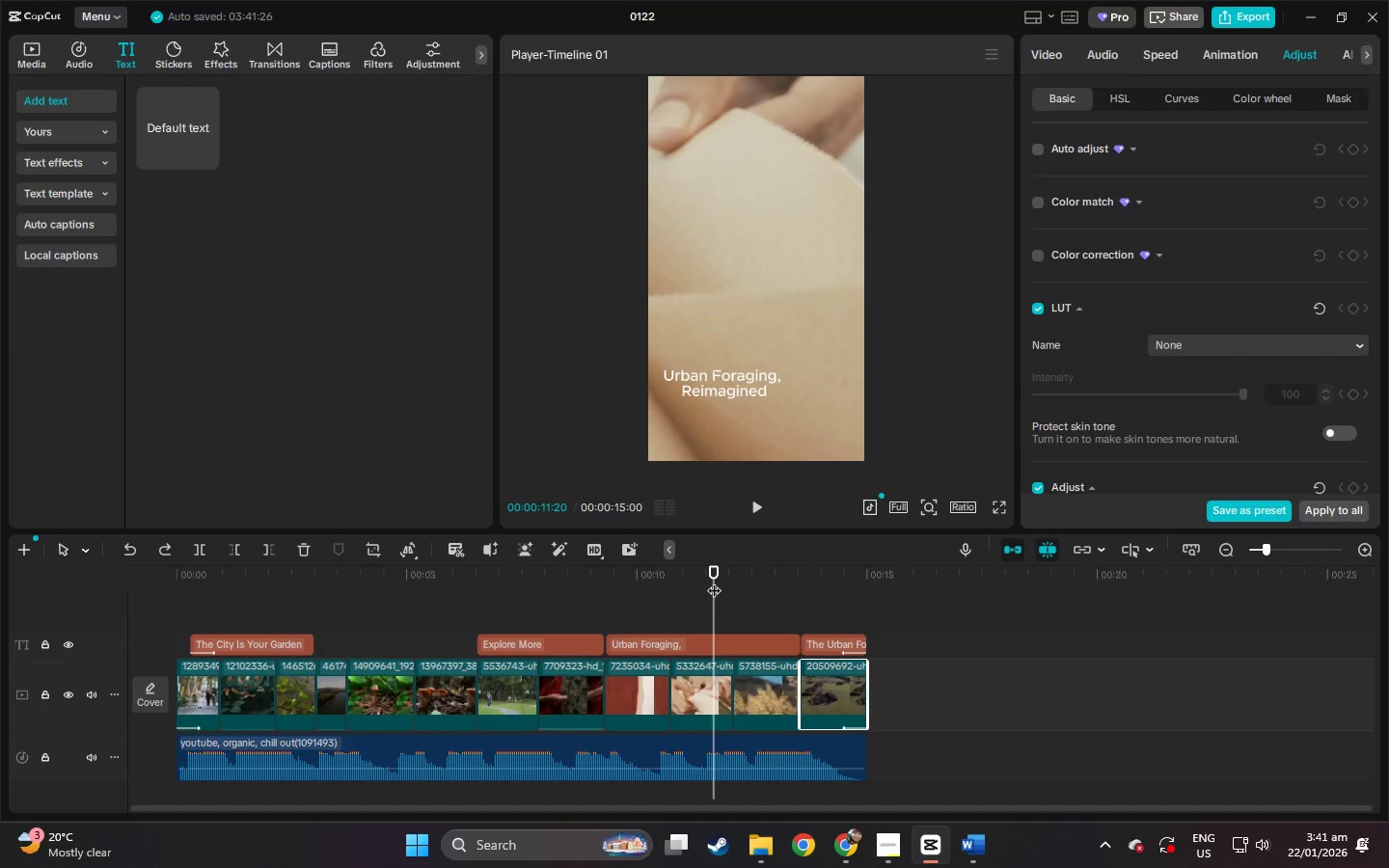 
key(Space)
 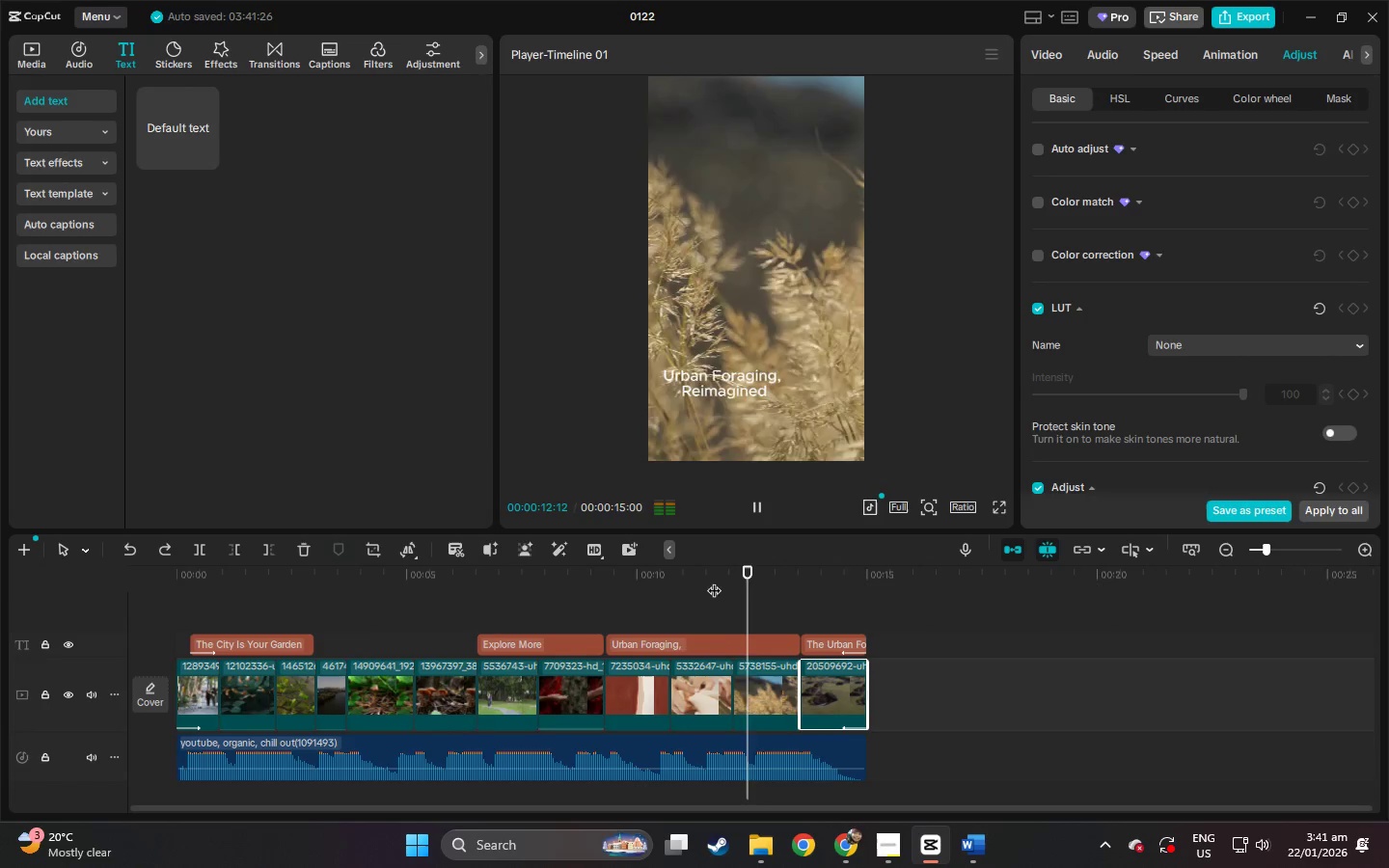 
left_click([672, 581])
 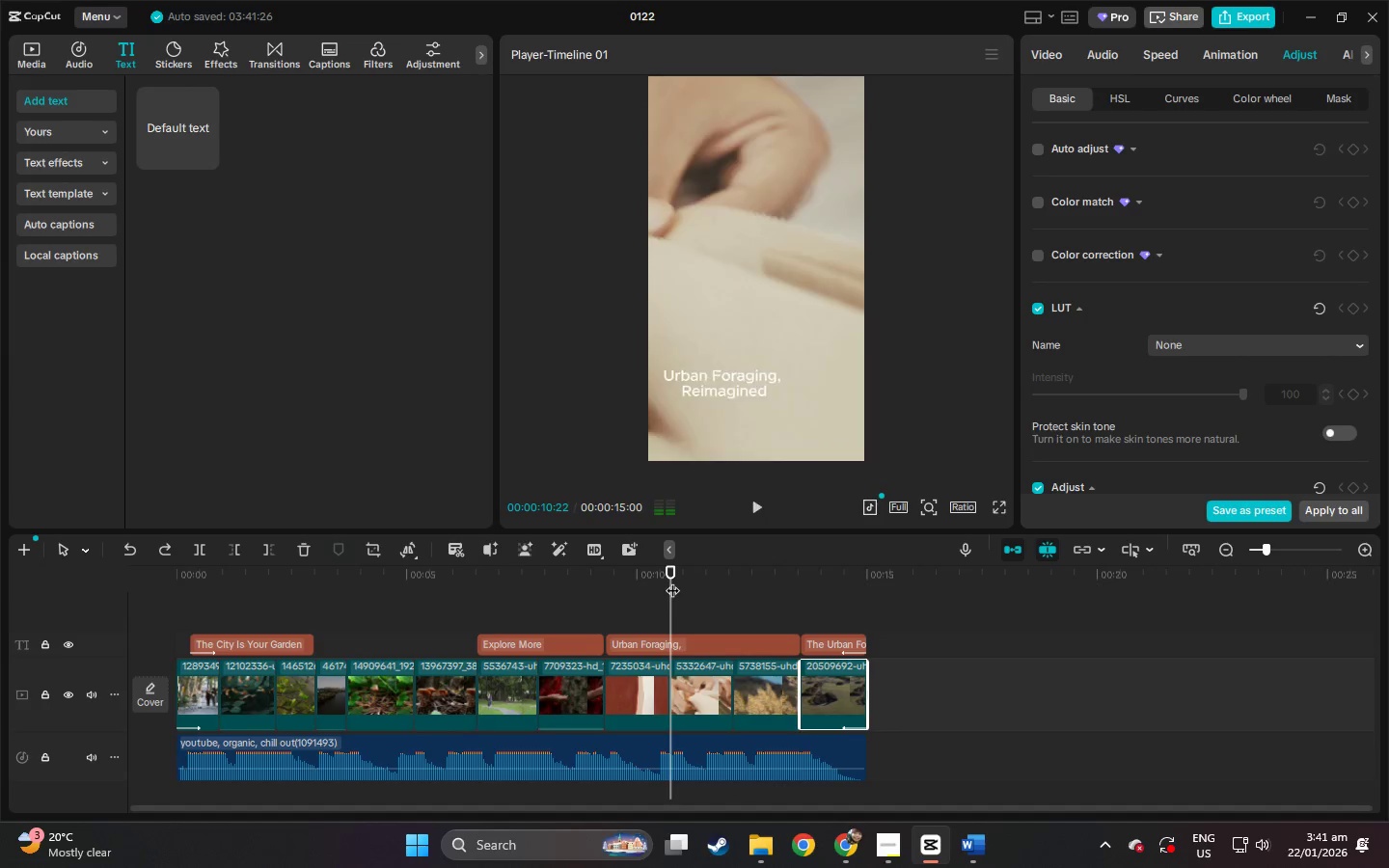 
key(Space)
 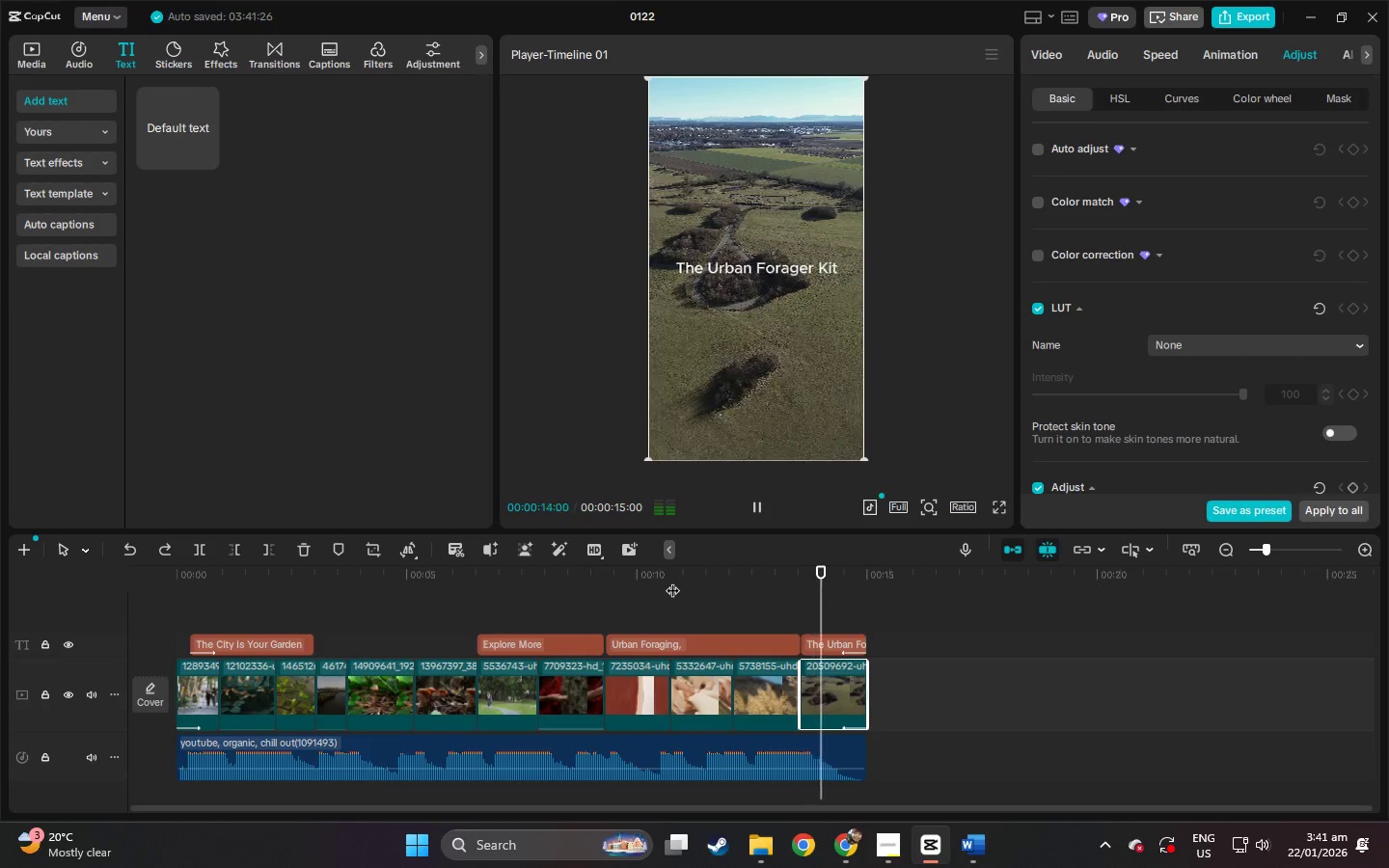 
left_click_drag(start_coordinate=[214, 581], to_coordinate=[140, 581])
 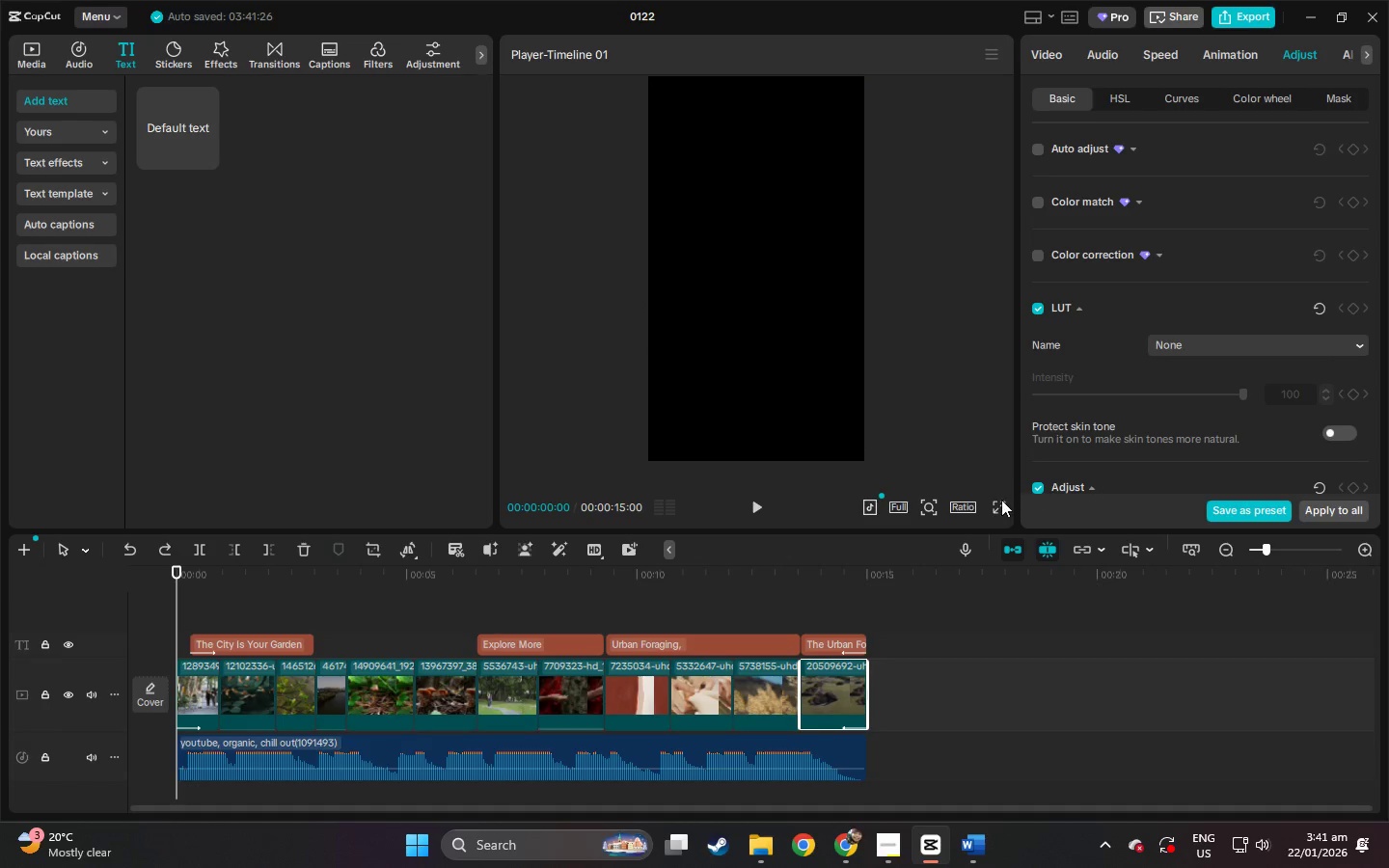 
left_click([995, 505])
 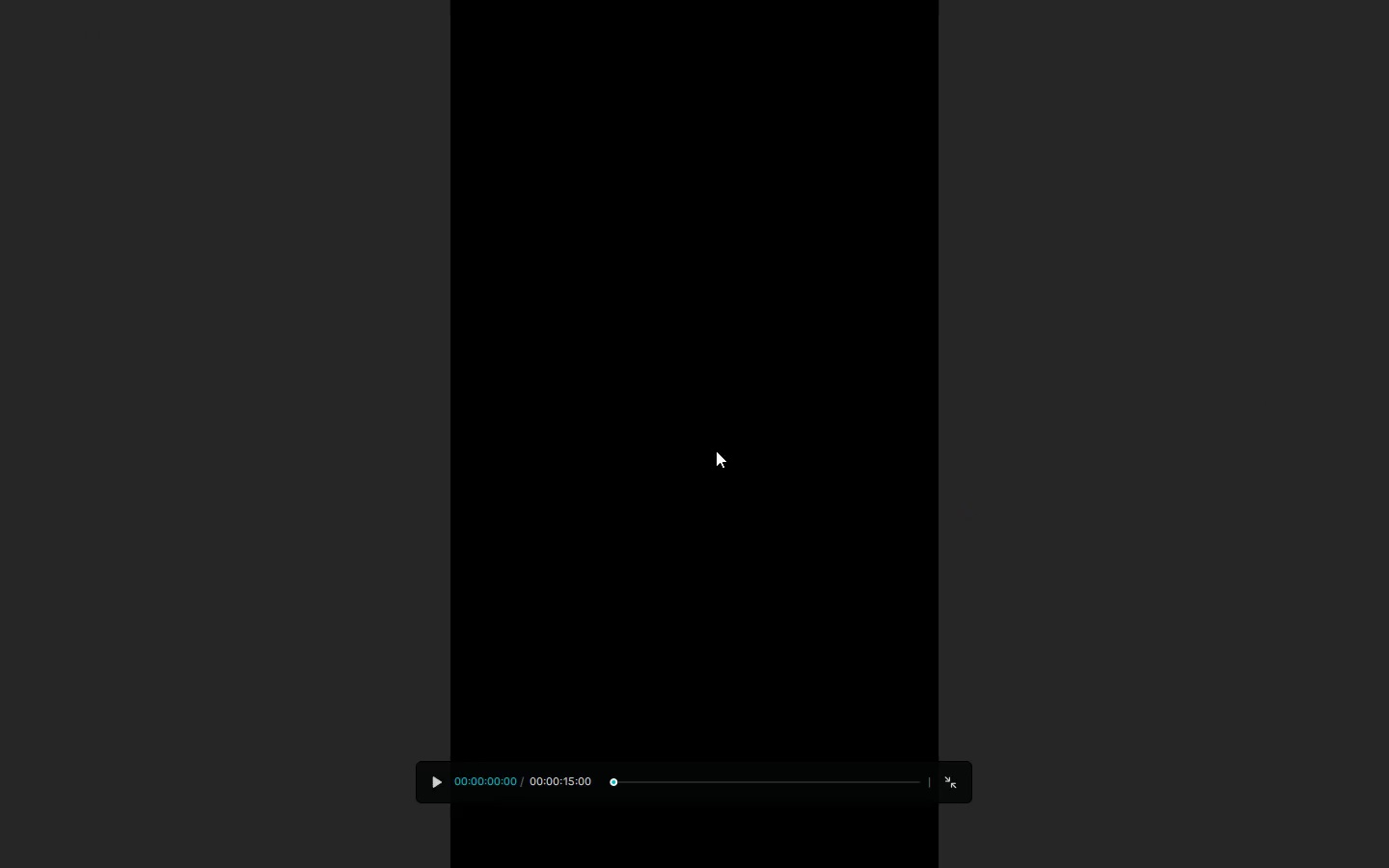 
key(Space)
 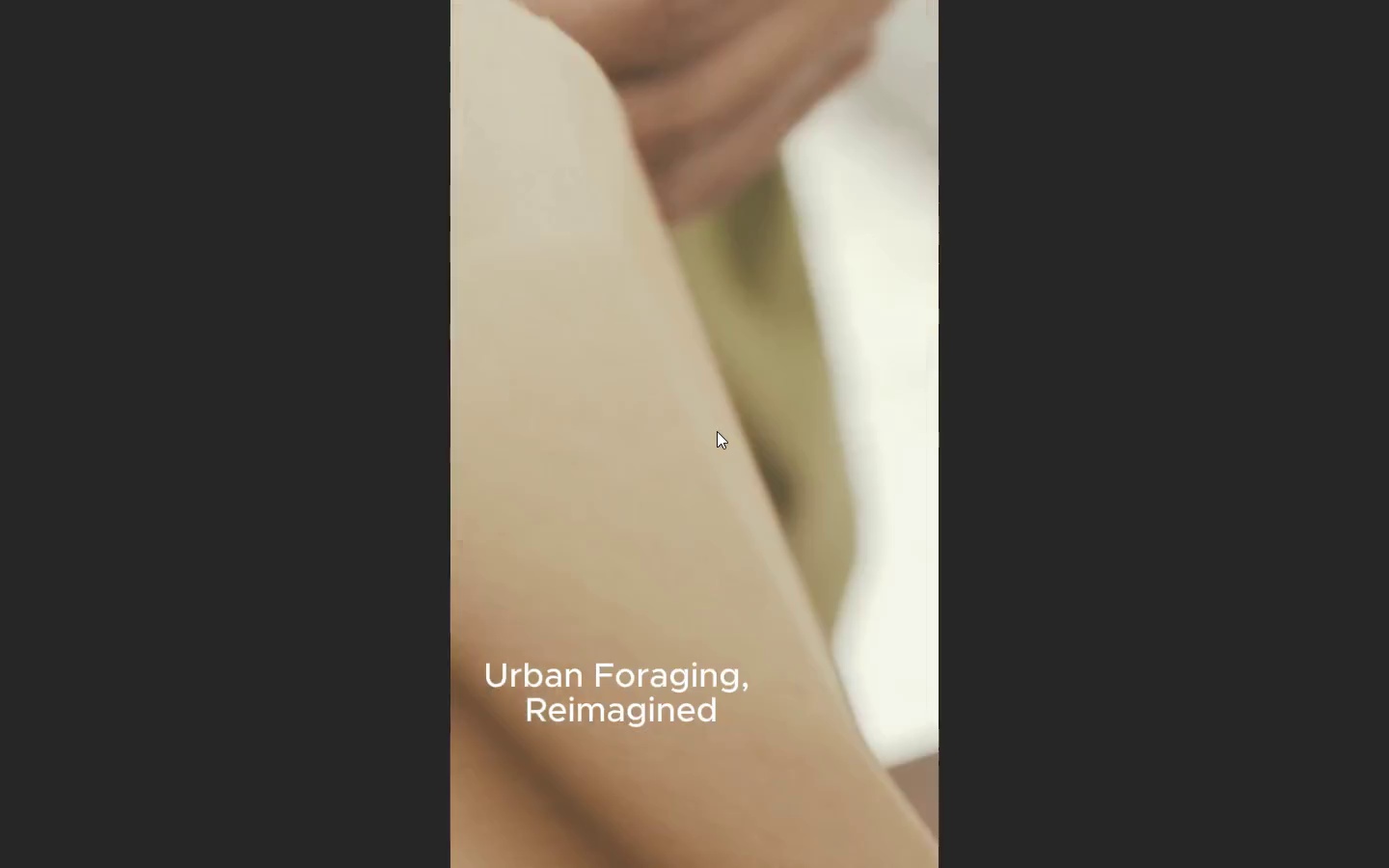 
wait(17.02)
 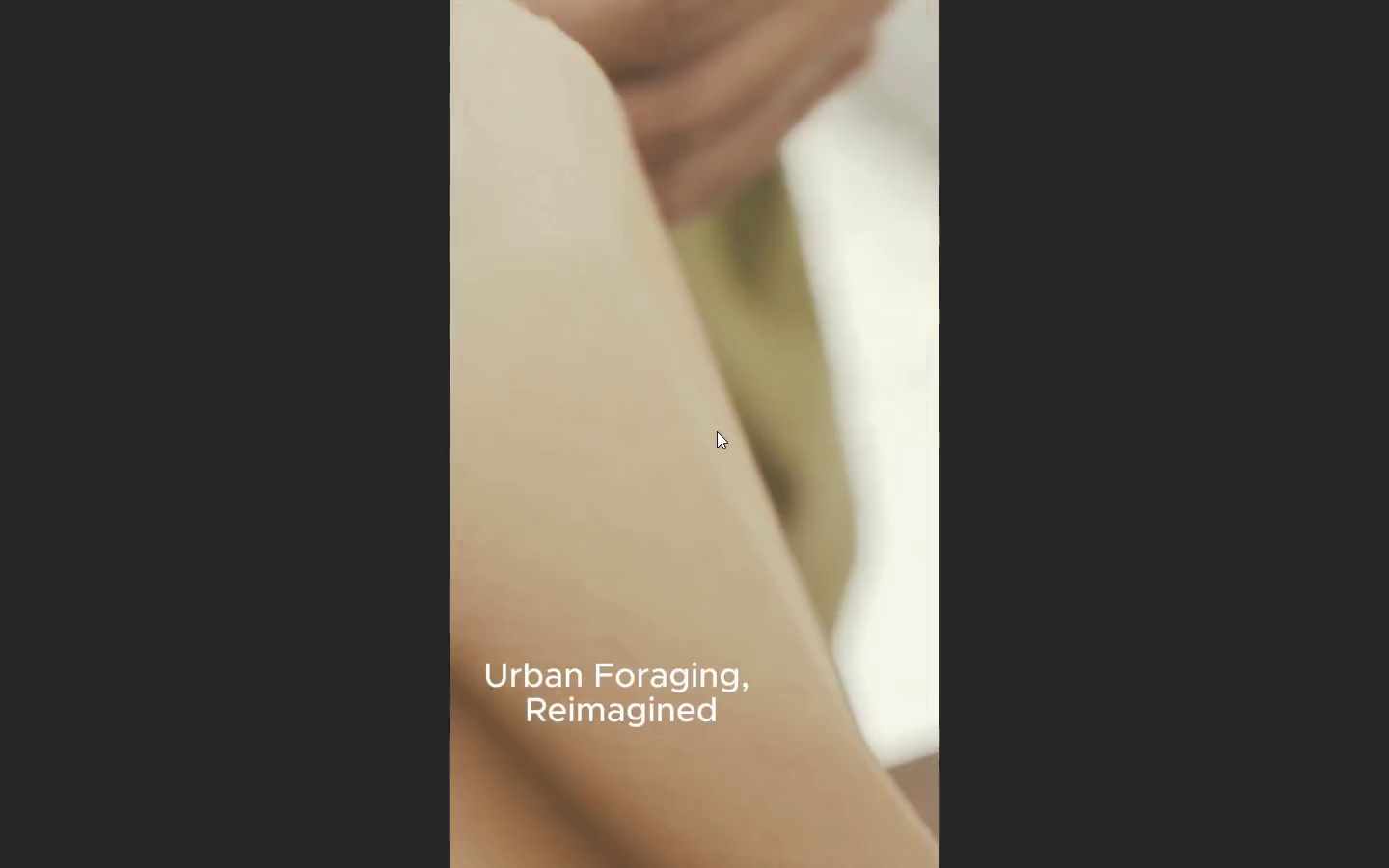 
key(Escape)
 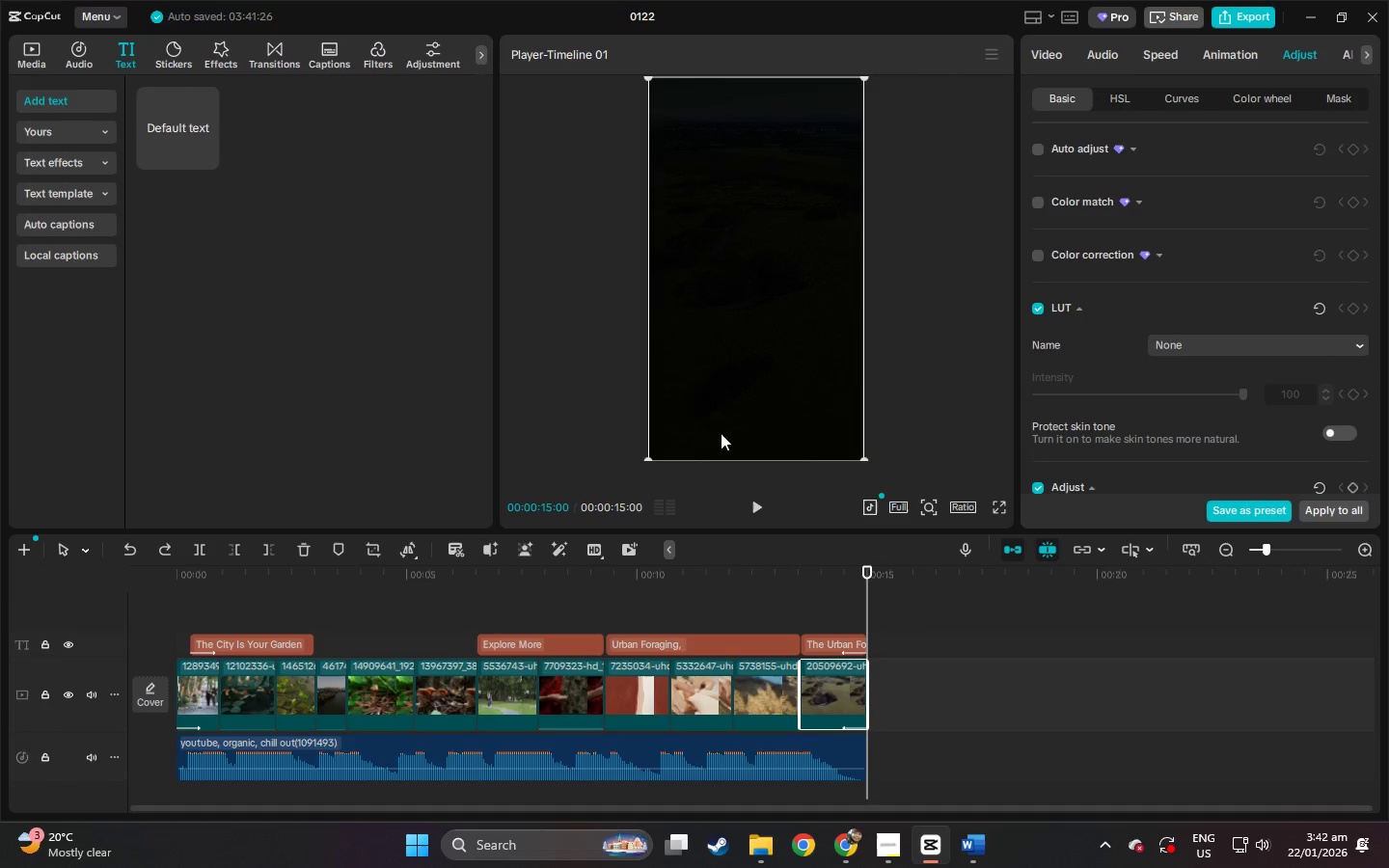 
wait(19.27)
 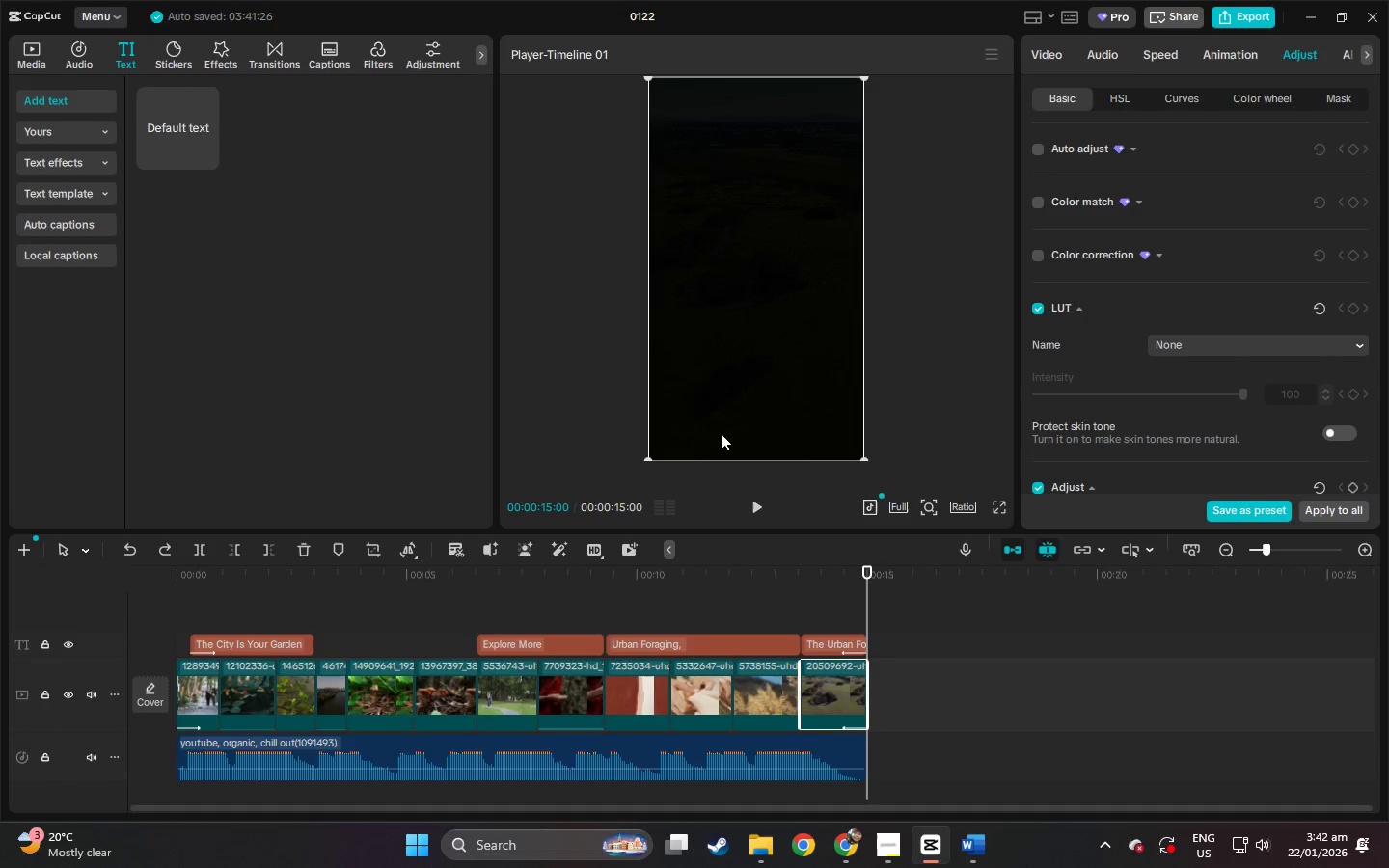 
left_click_drag(start_coordinate=[202, 576], to_coordinate=[168, 575])
 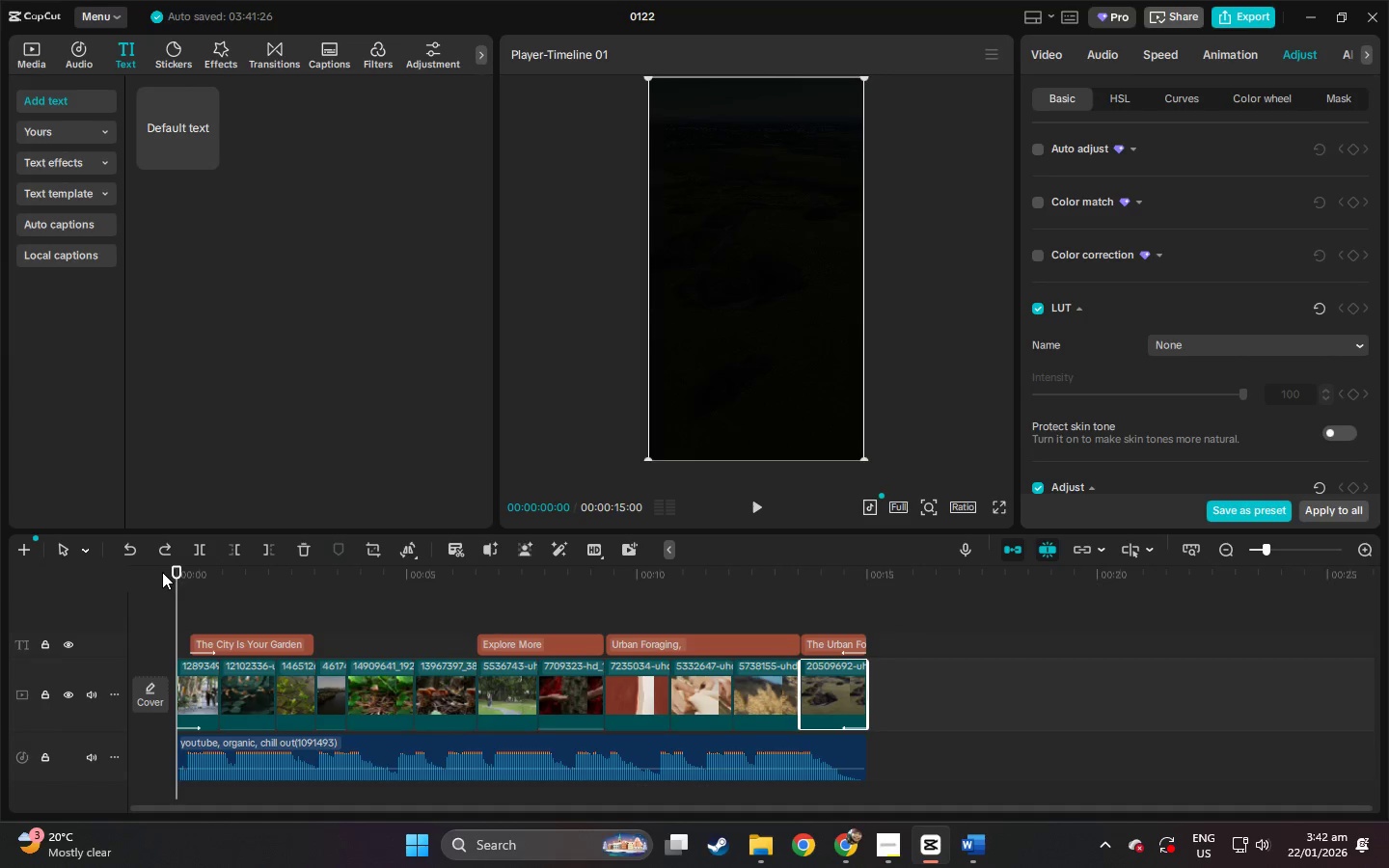 
key(Space)
 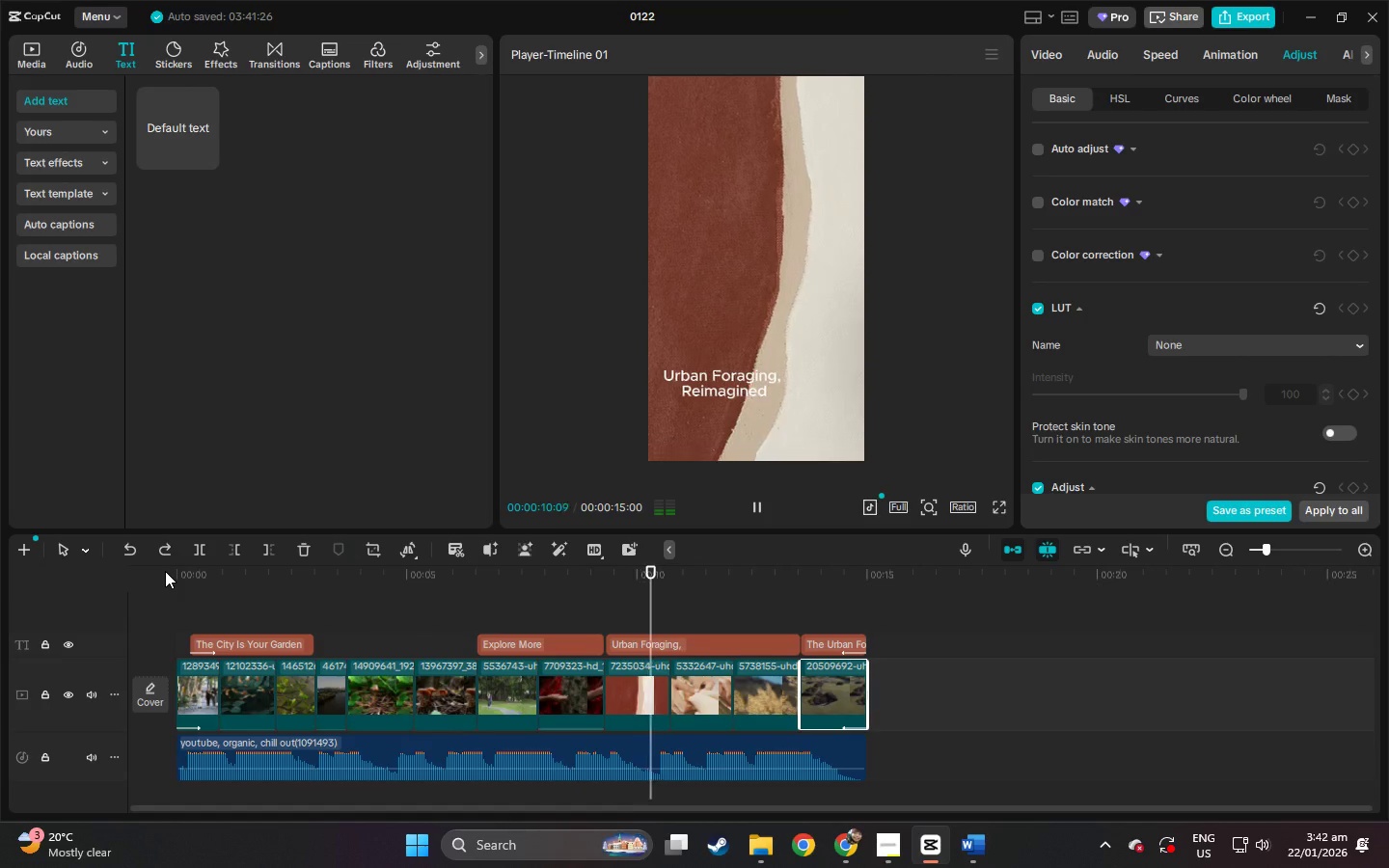 
wait(15.38)
 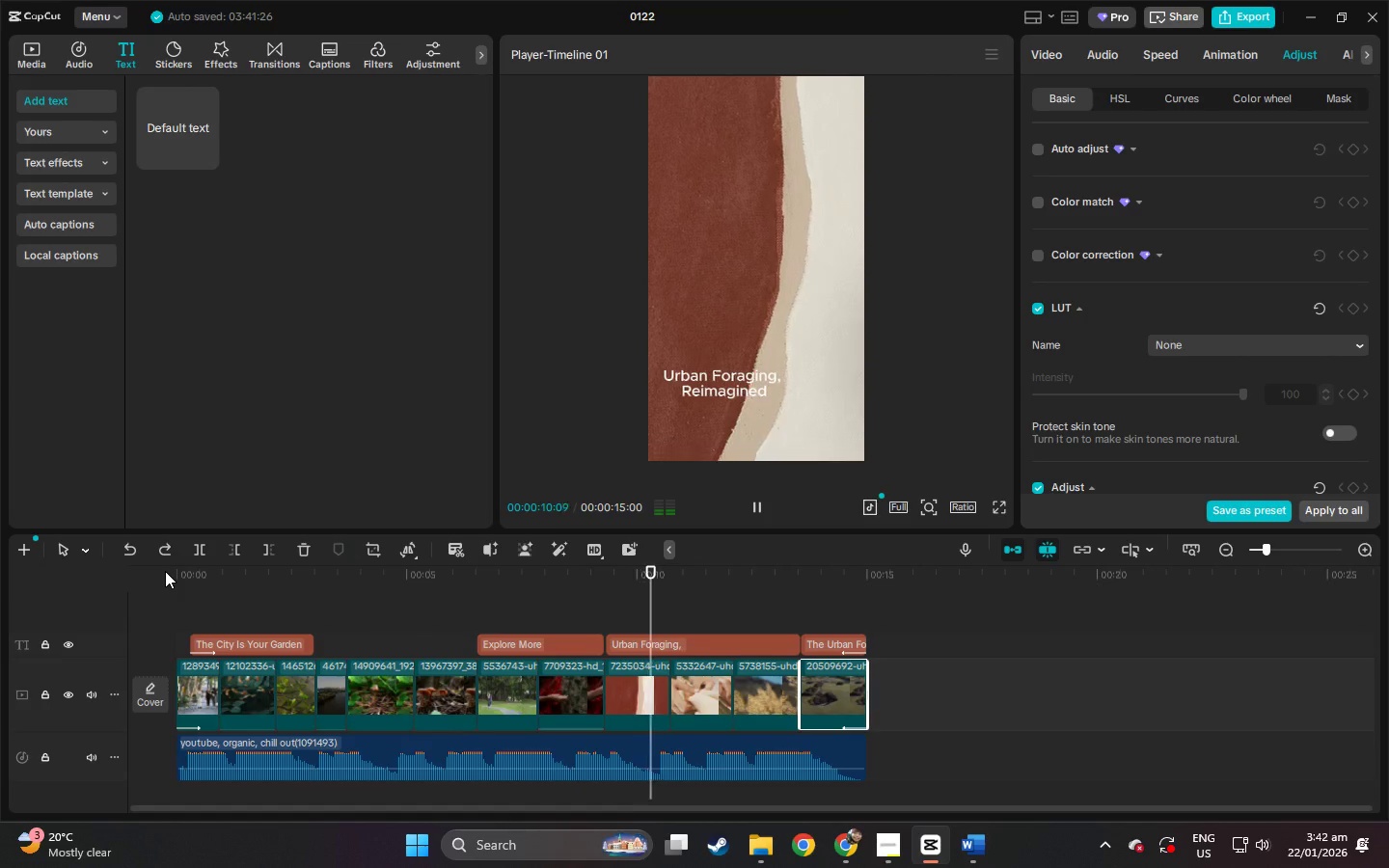 
key(Alt+AltLeft)
 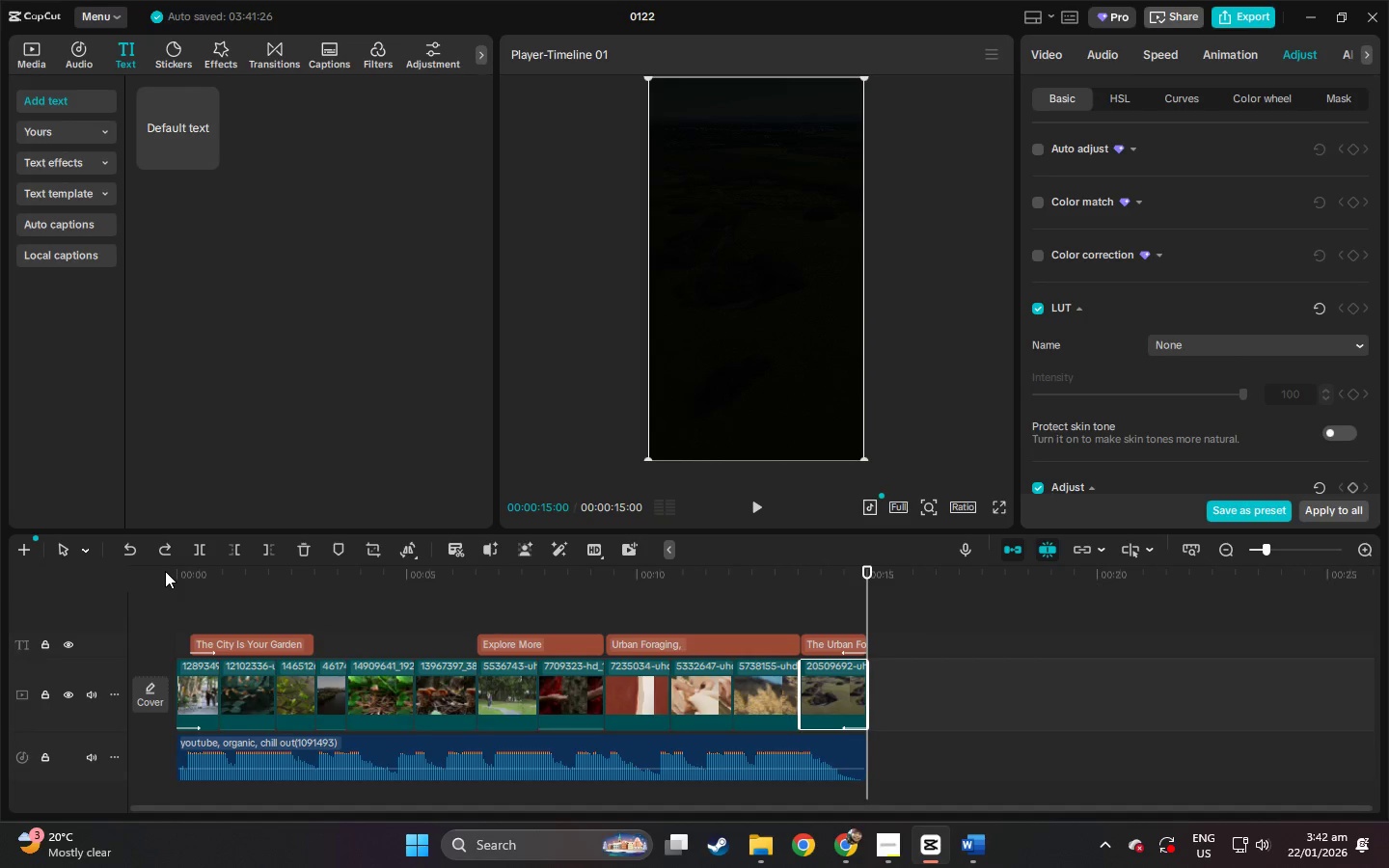 
key(Alt+Tab)